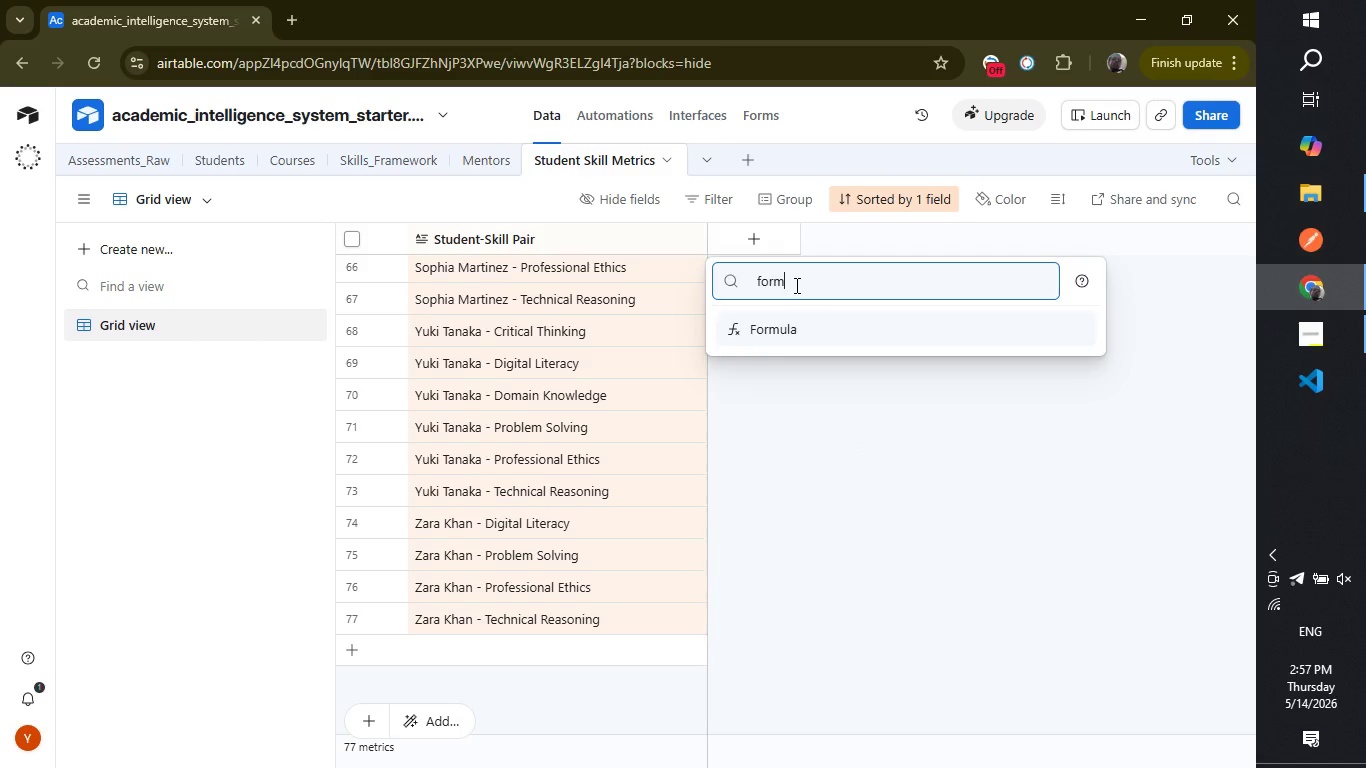 
key(Enter)
 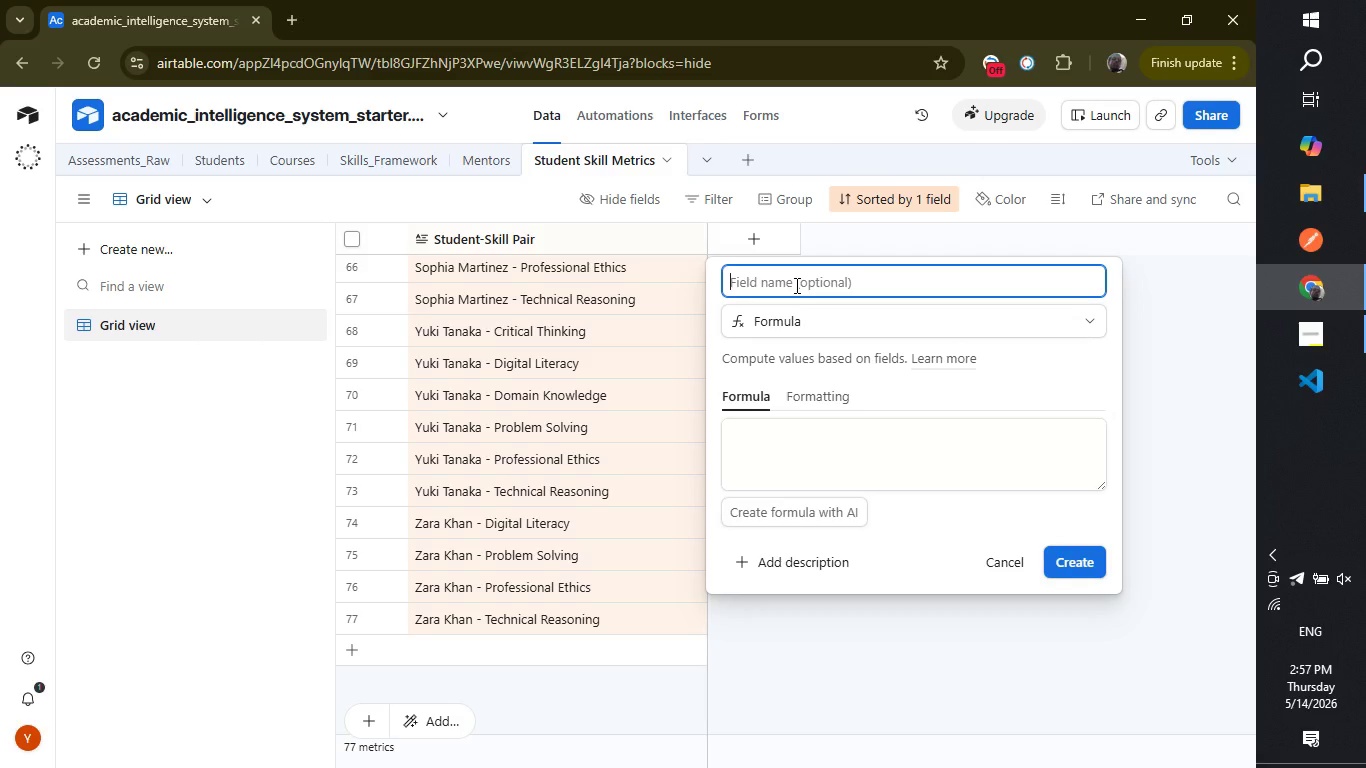 
type(Student Name)
 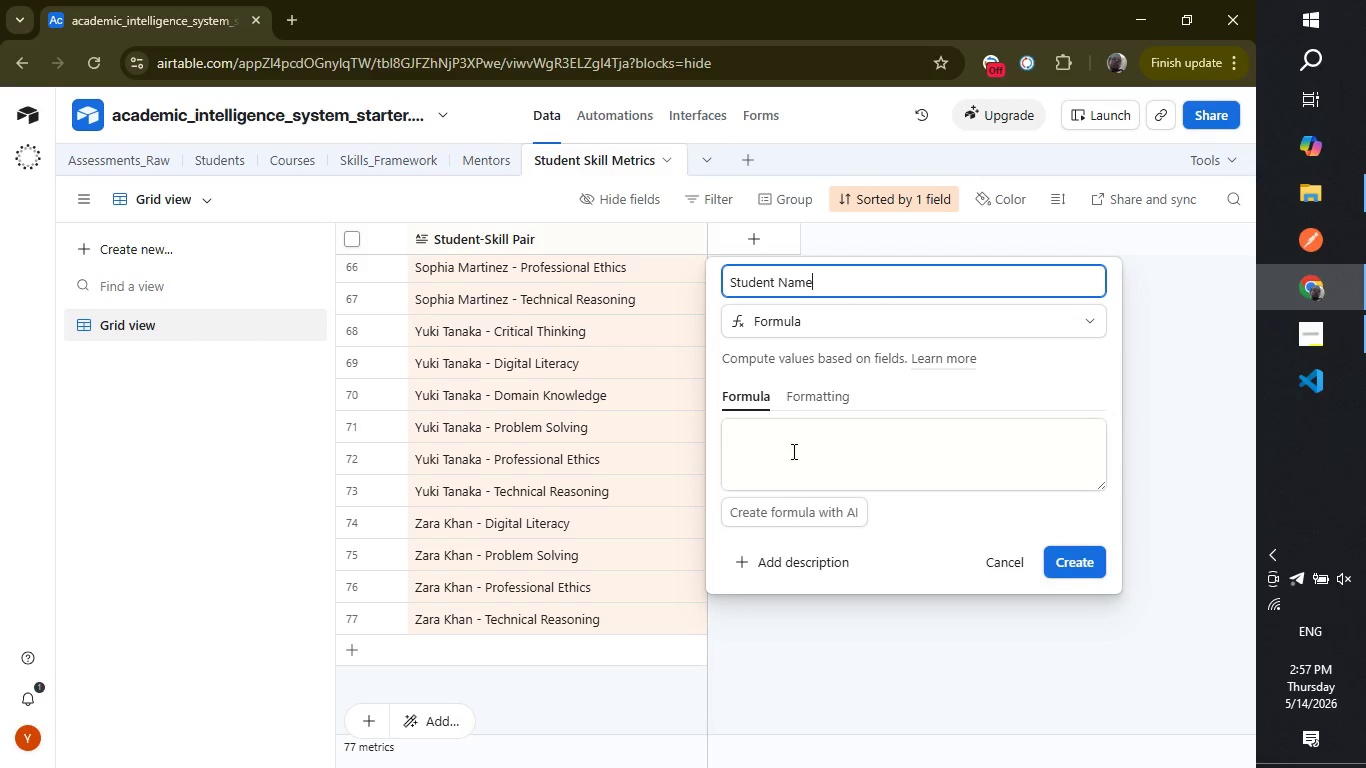 
left_click([790, 451])
 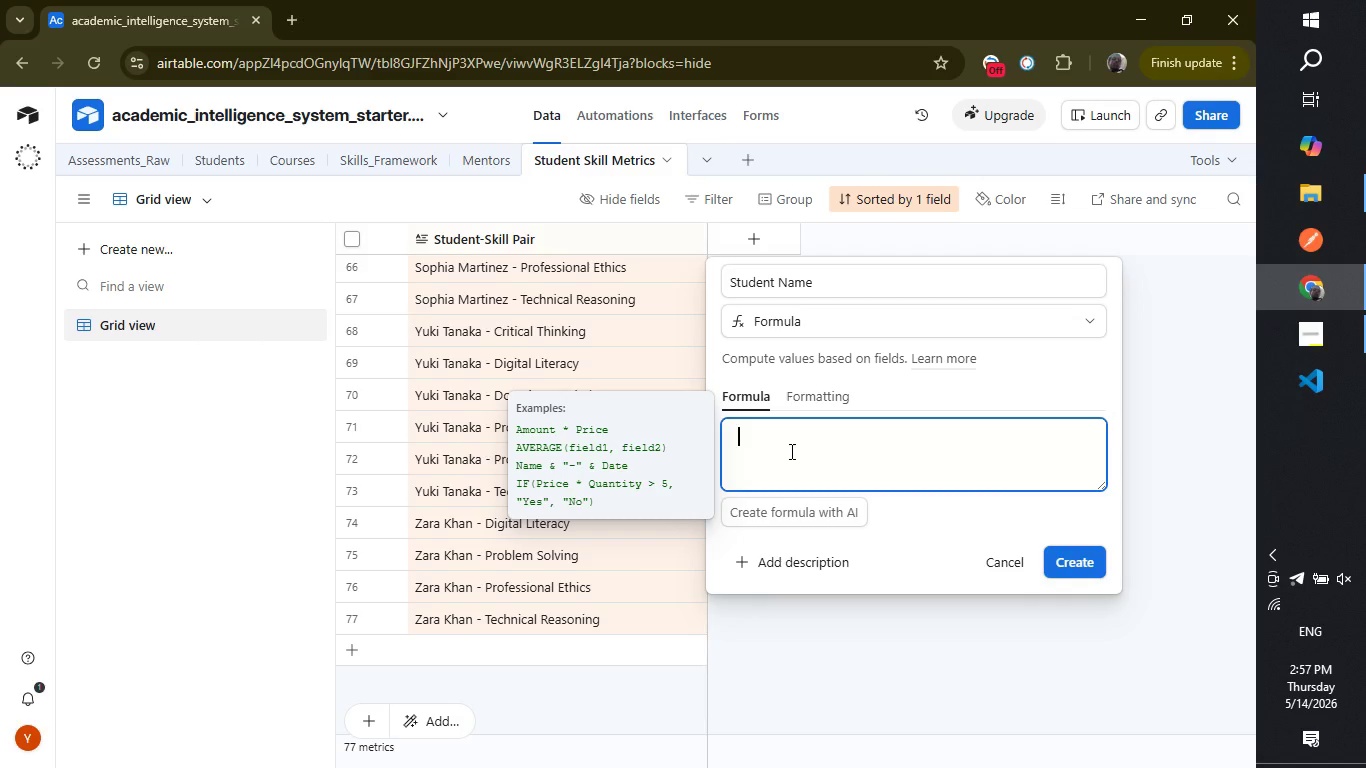 
type(lf)
key(Backspace)
key(Backspace)
type(ef)
key(Backspace)
key(Backspace)
type(lle)
key(Backspace)
key(Backspace)
type(eft)
 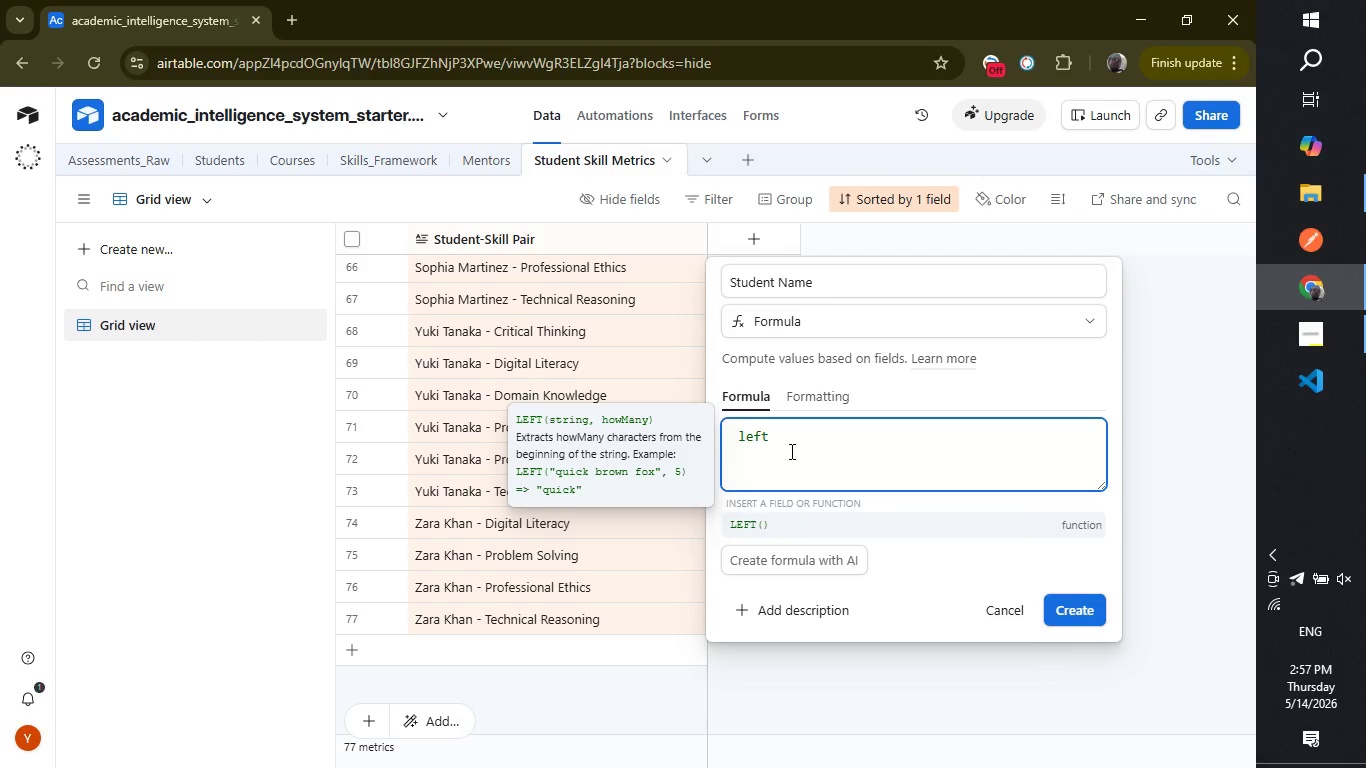 
key(Enter)
 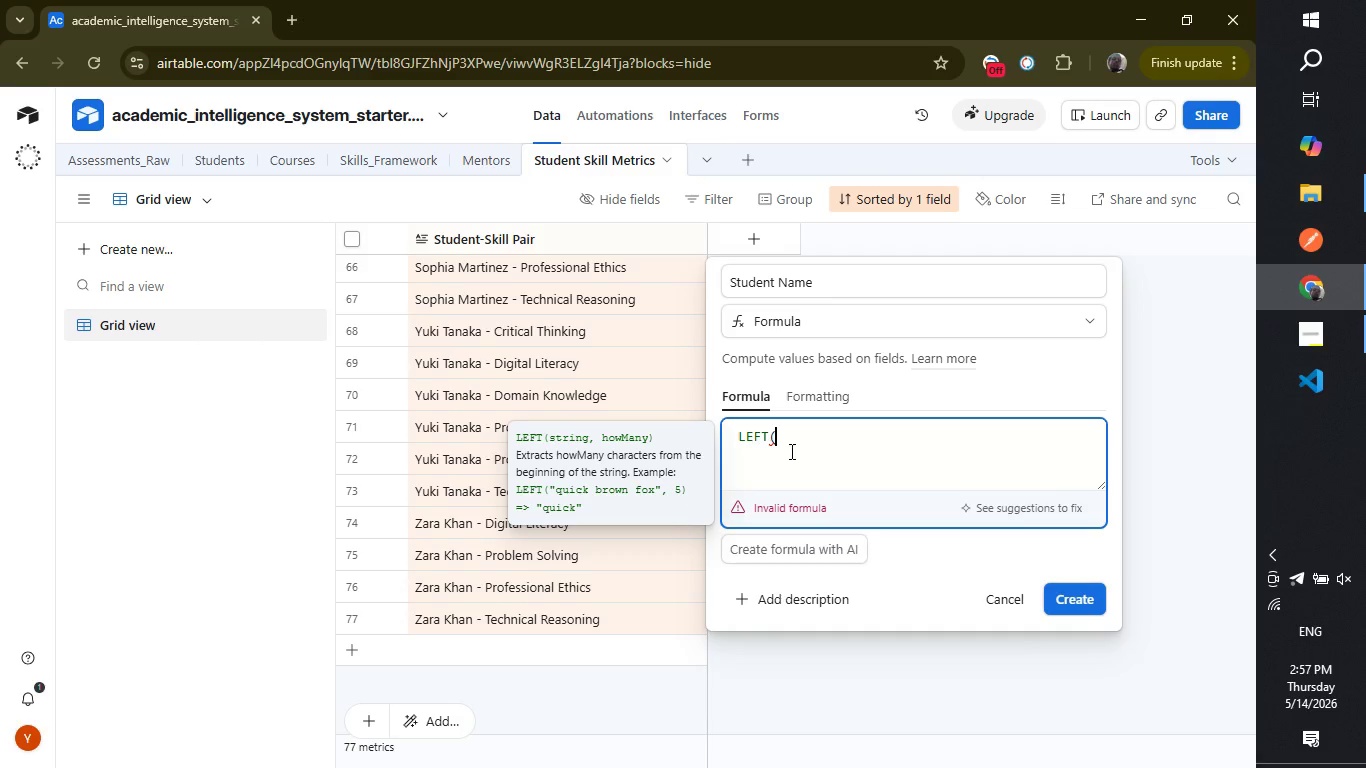 
wait(6.69)
 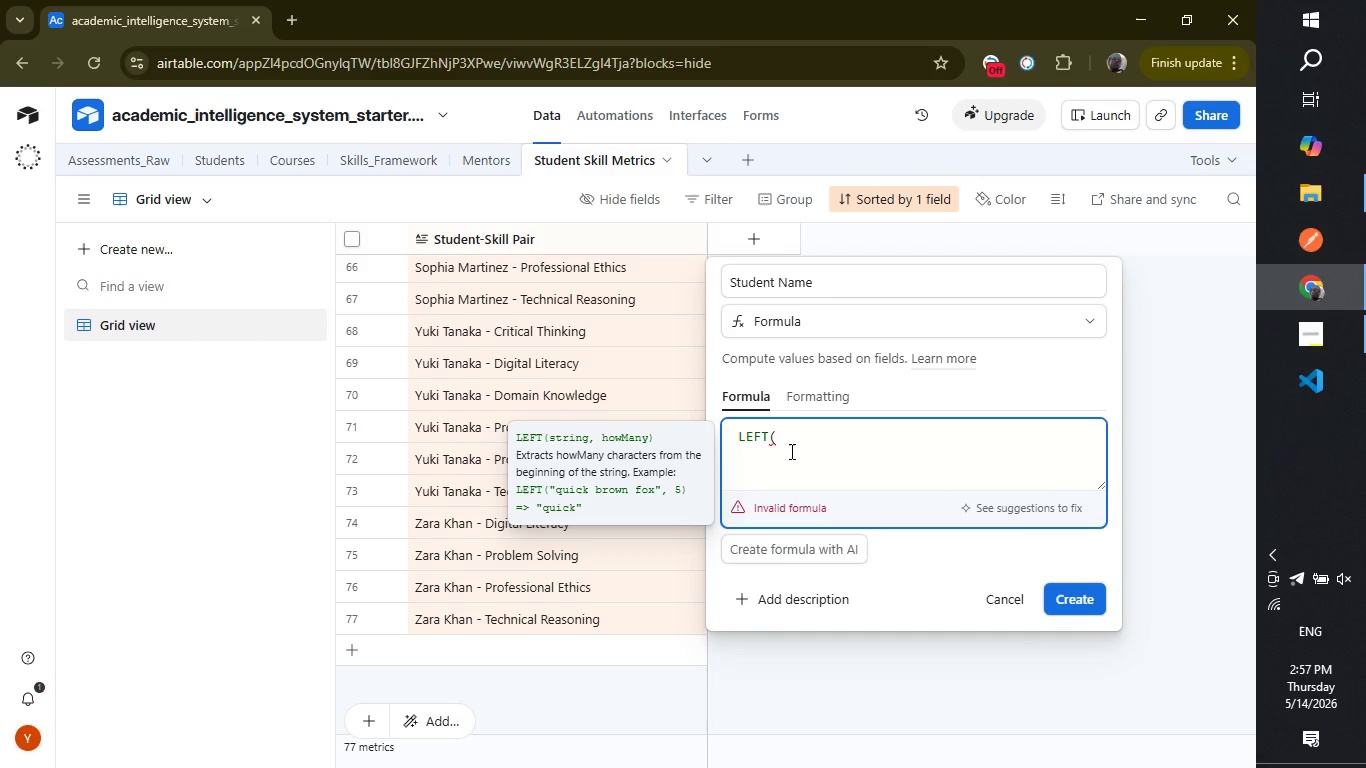 
type(stu)
 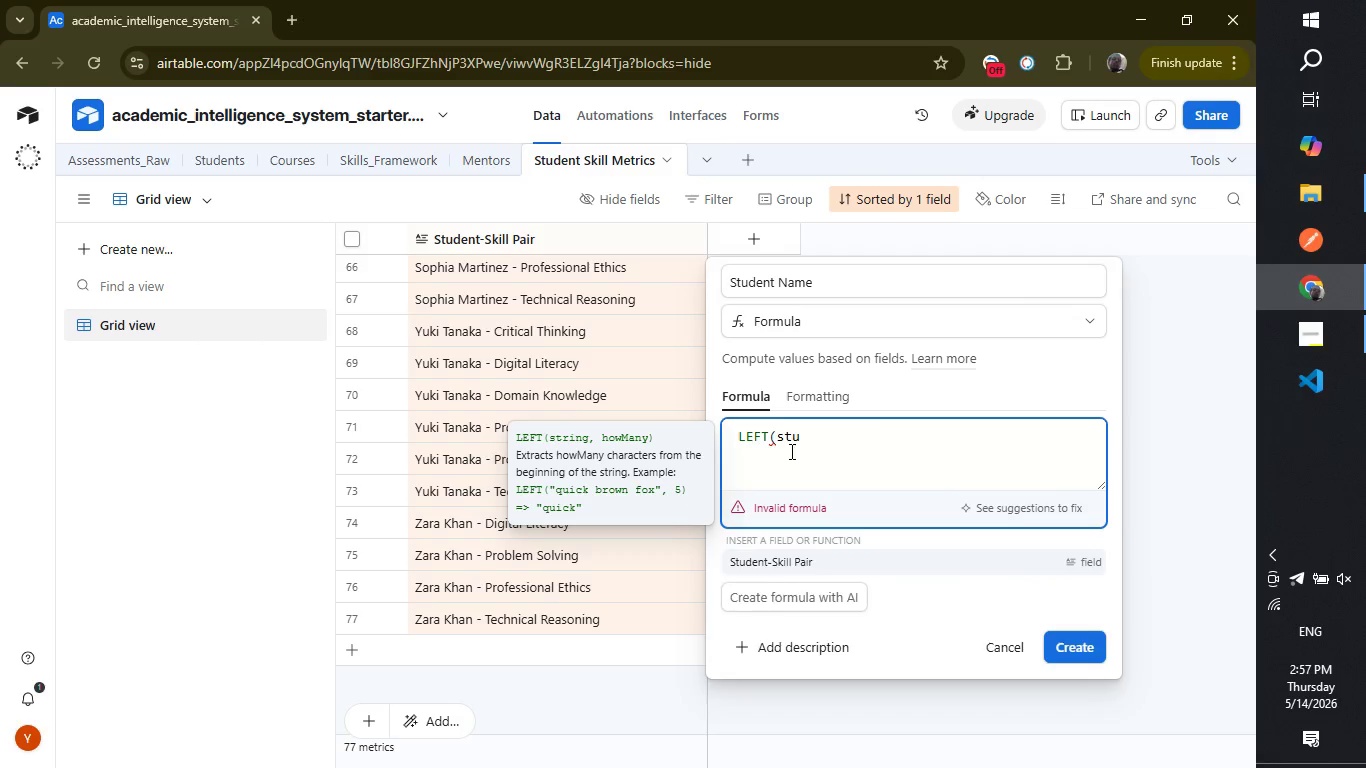 
key(Enter)
 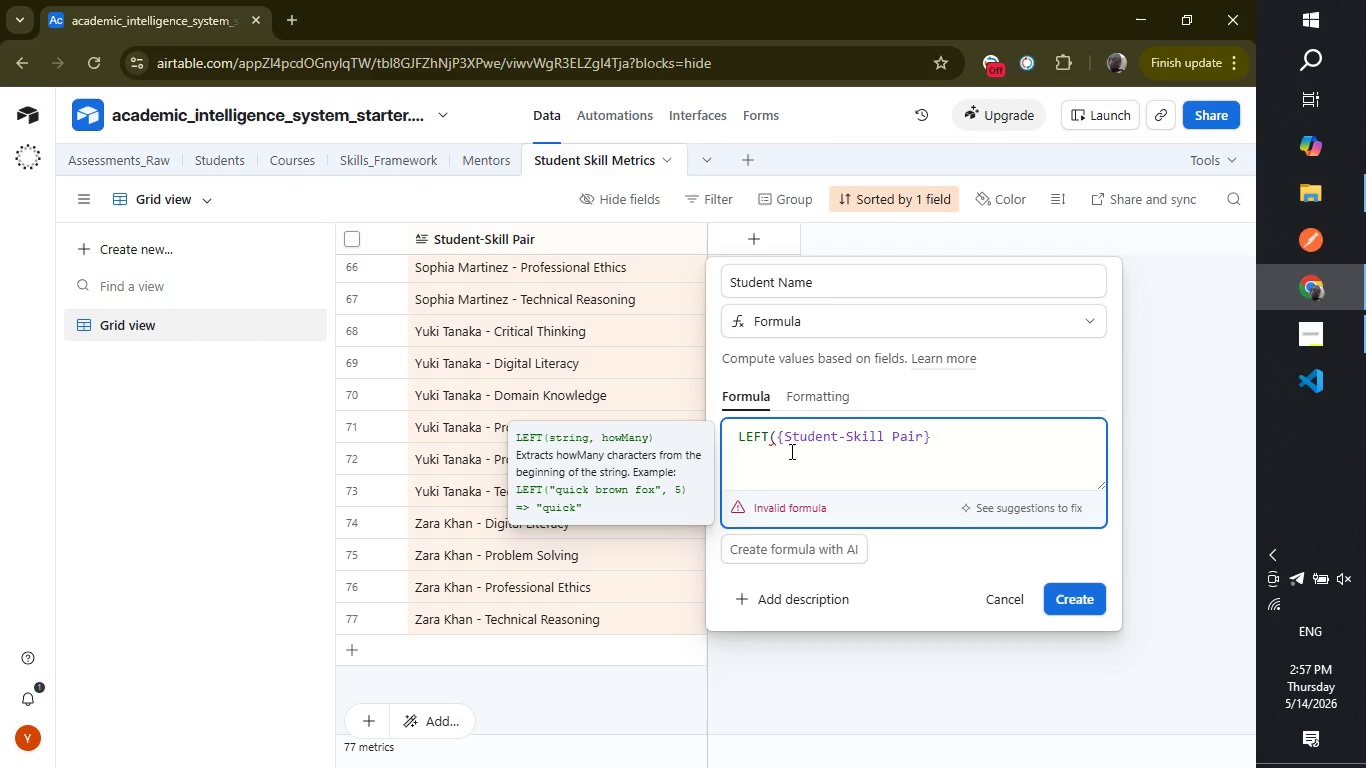 
type(, find)
 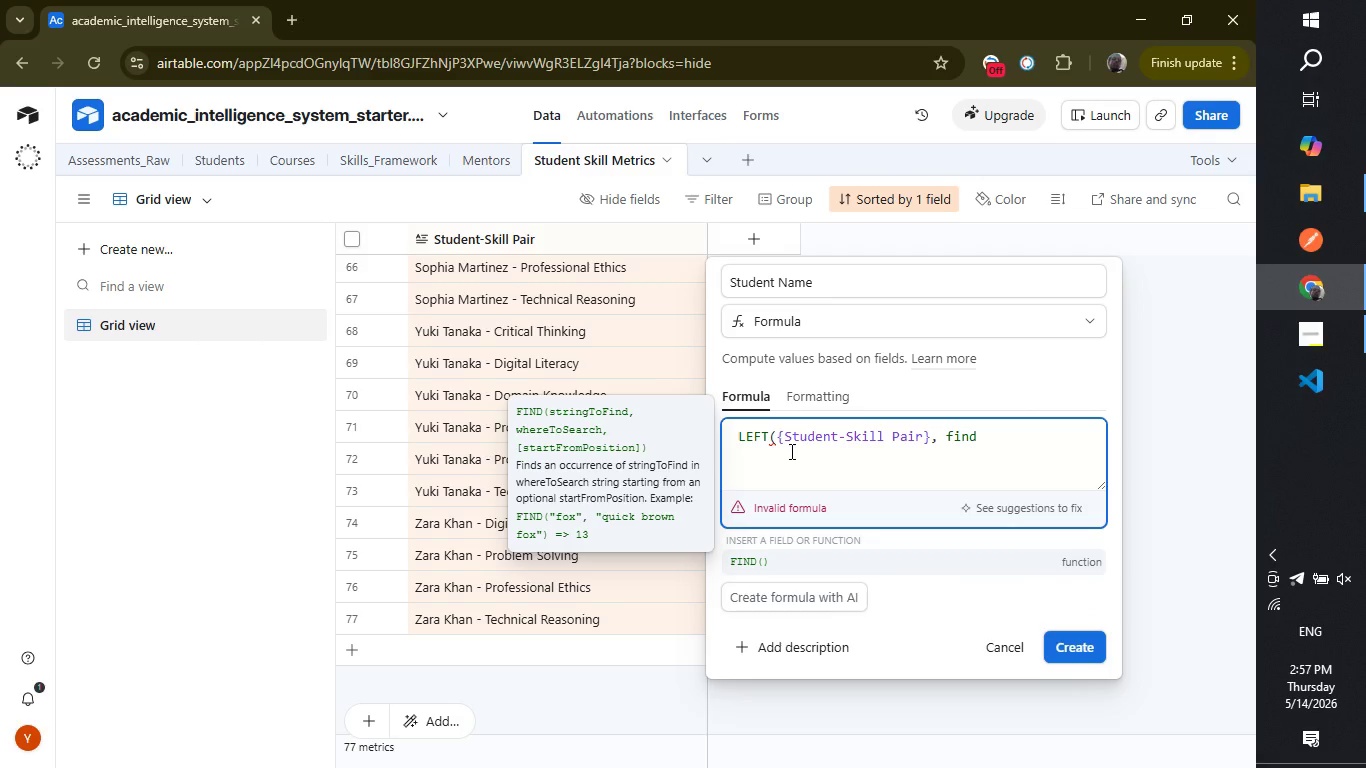 
key(Enter)
 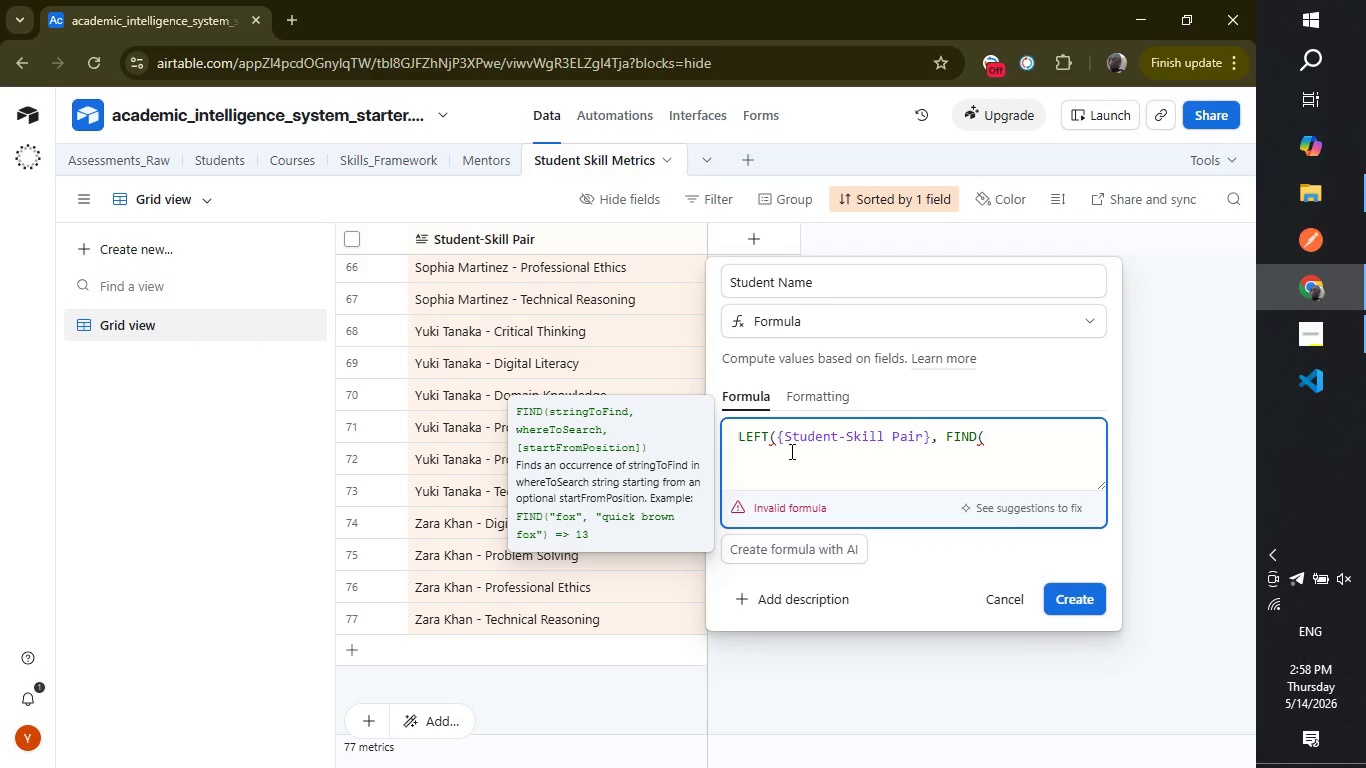 
wait(9.76)
 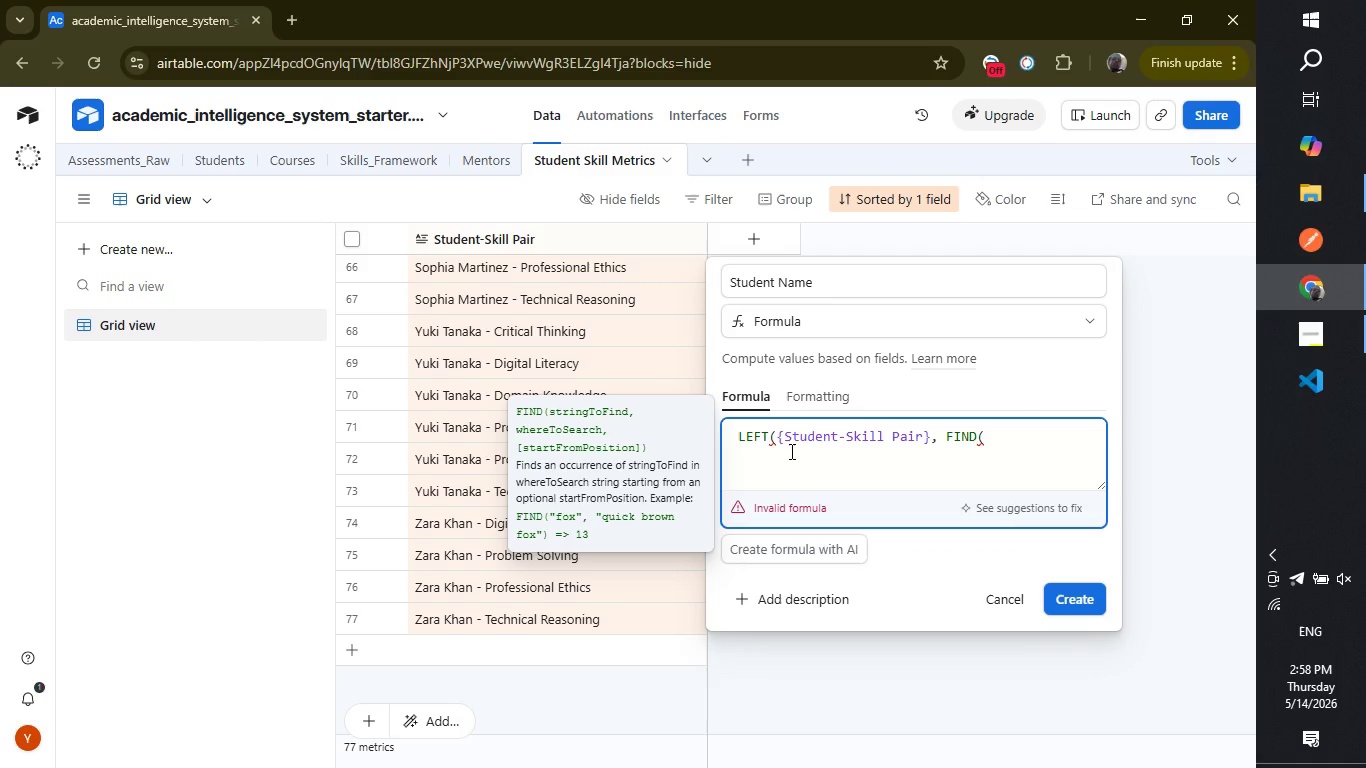 
key(Shift+Quote)
 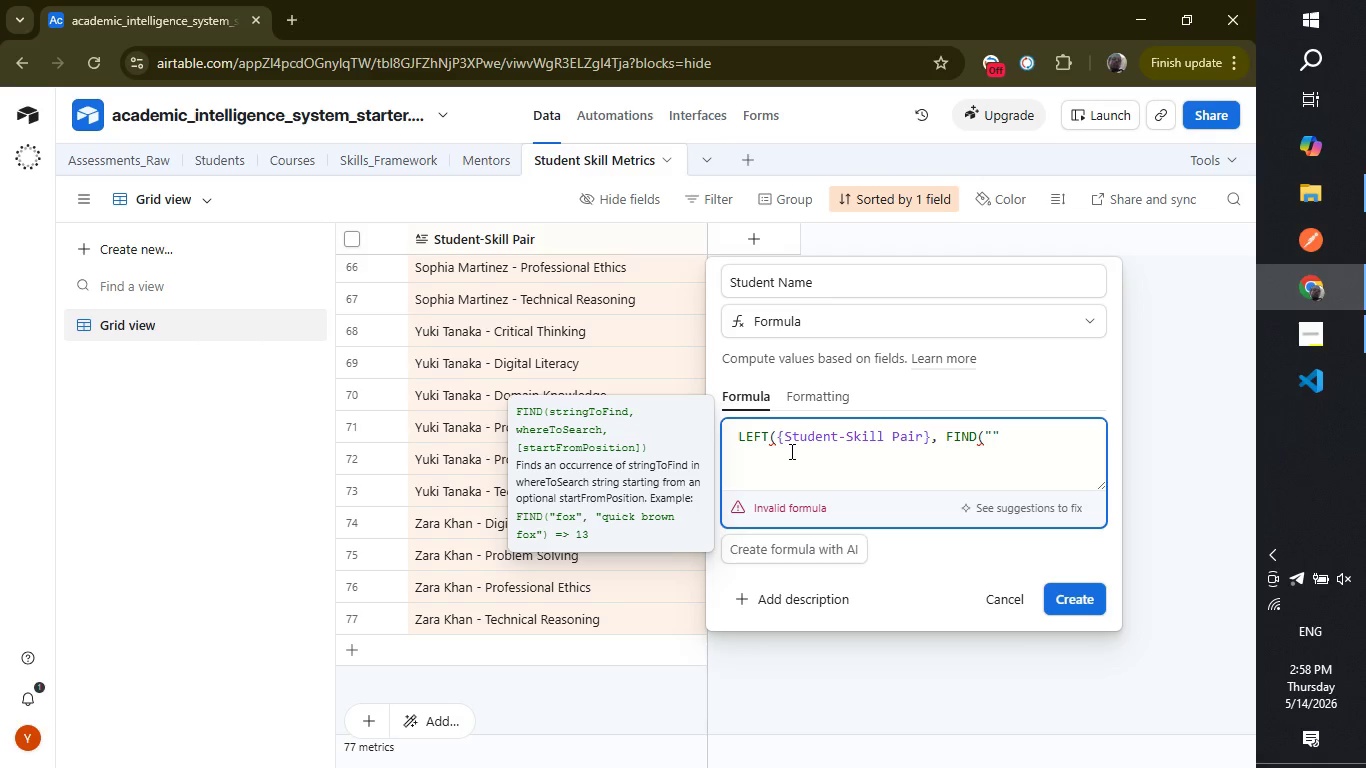 
key(Space)
 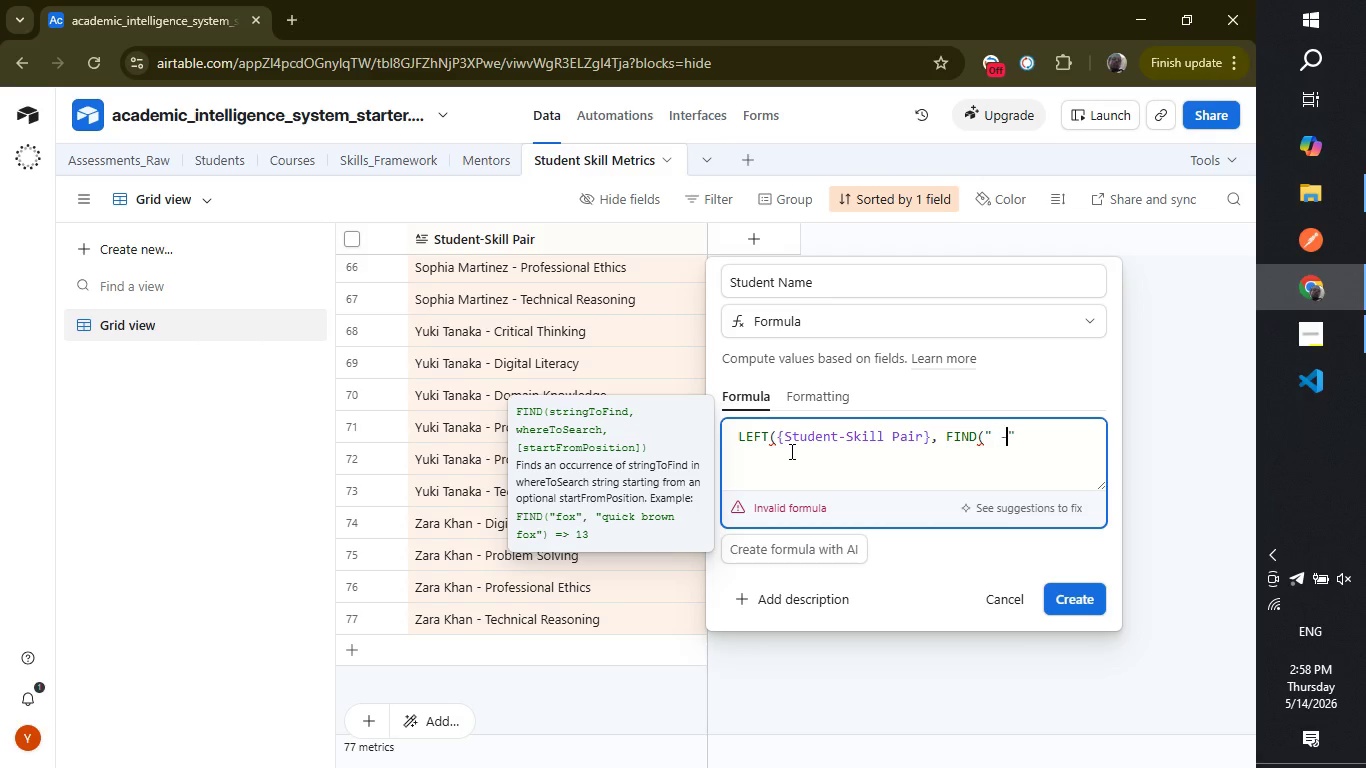 
key(Minus)
 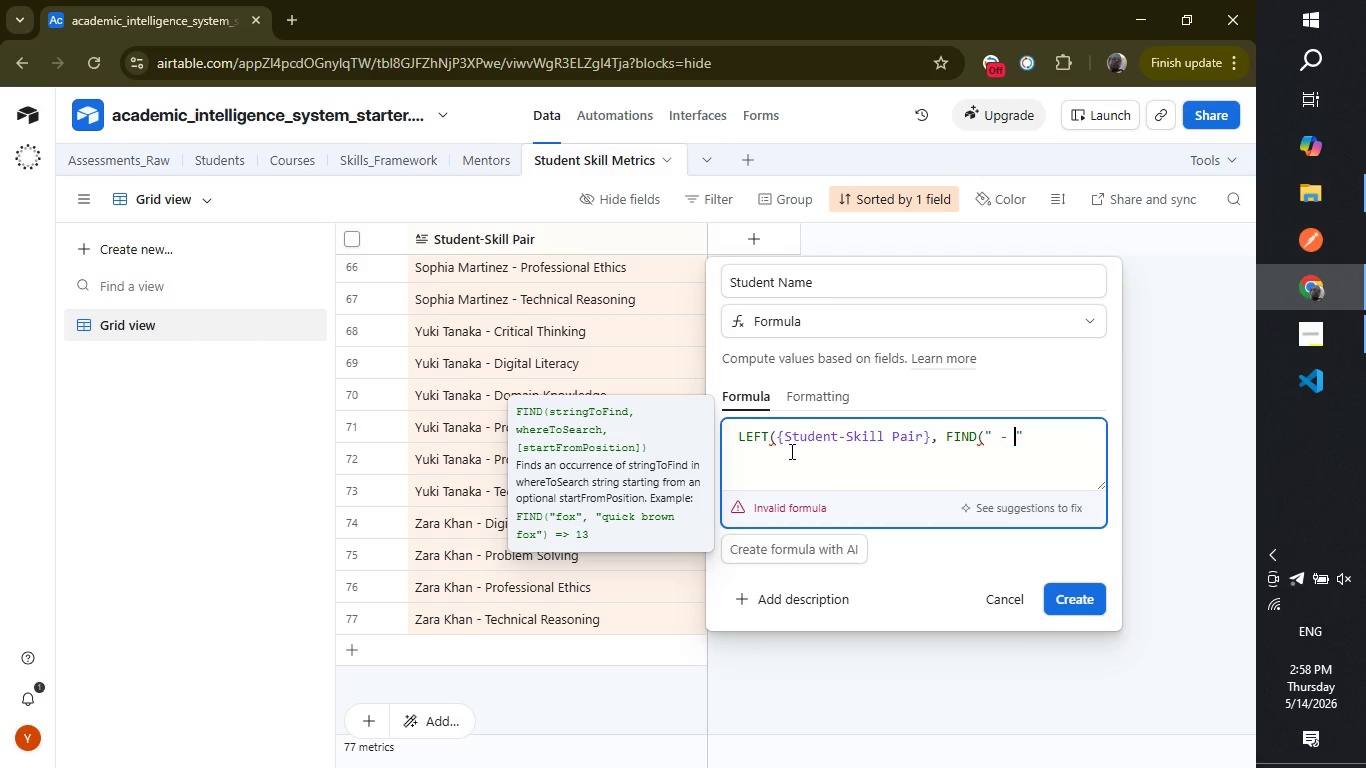 
key(Space)
 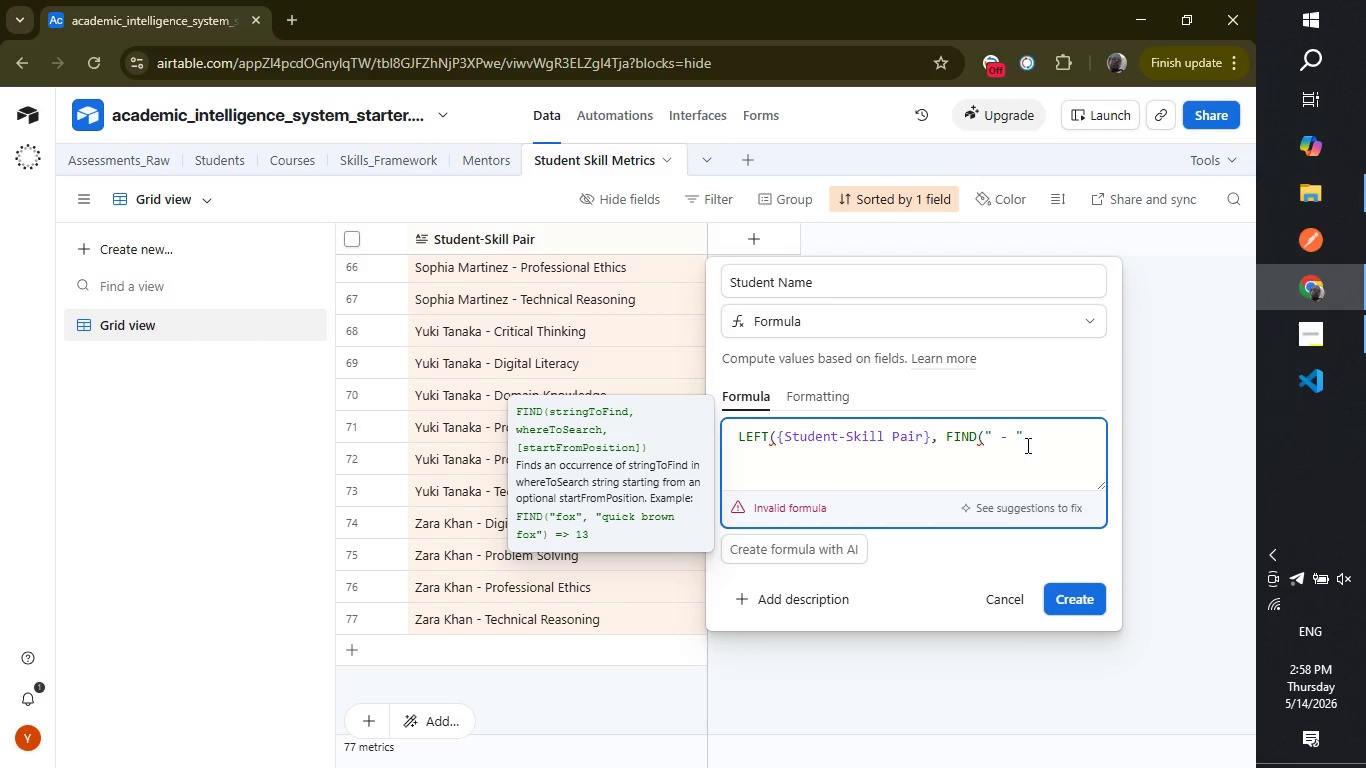 
left_click([1026, 445])
 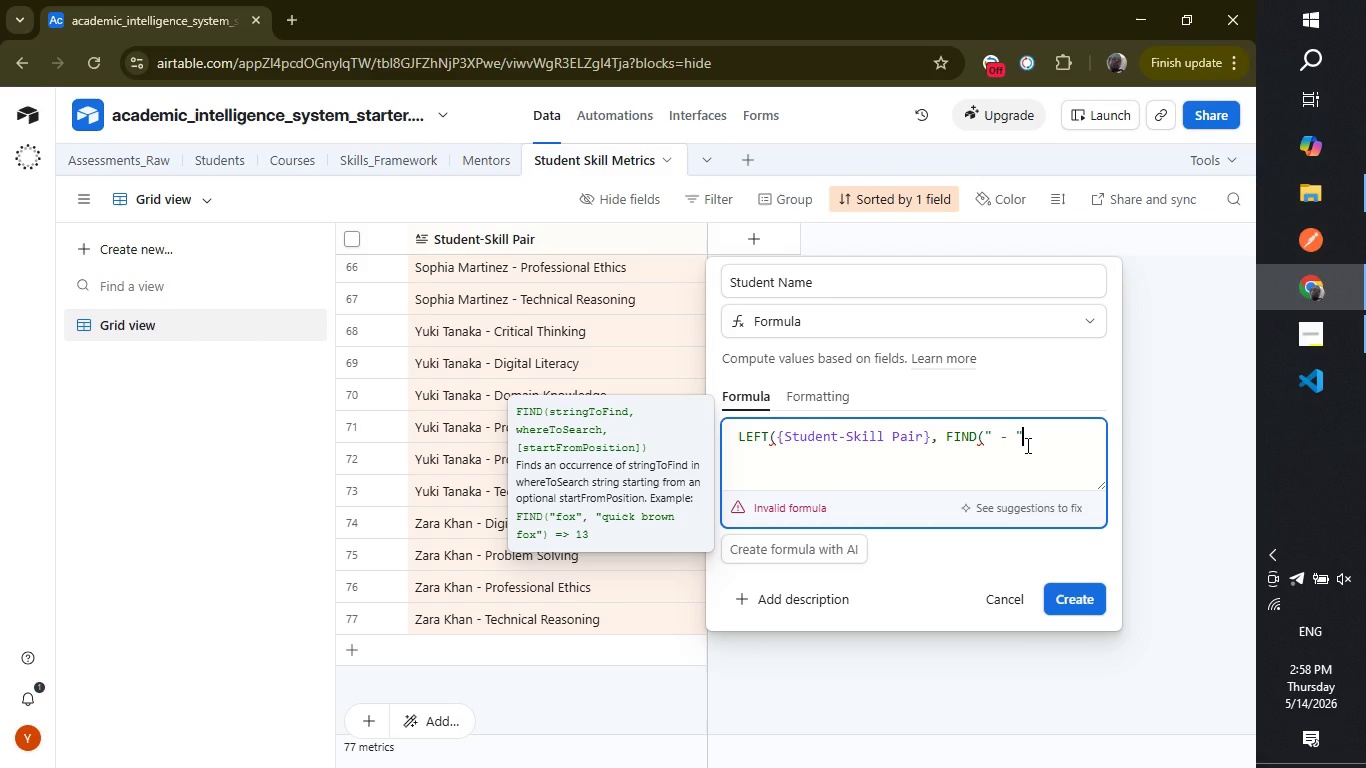 
type(, stu)
 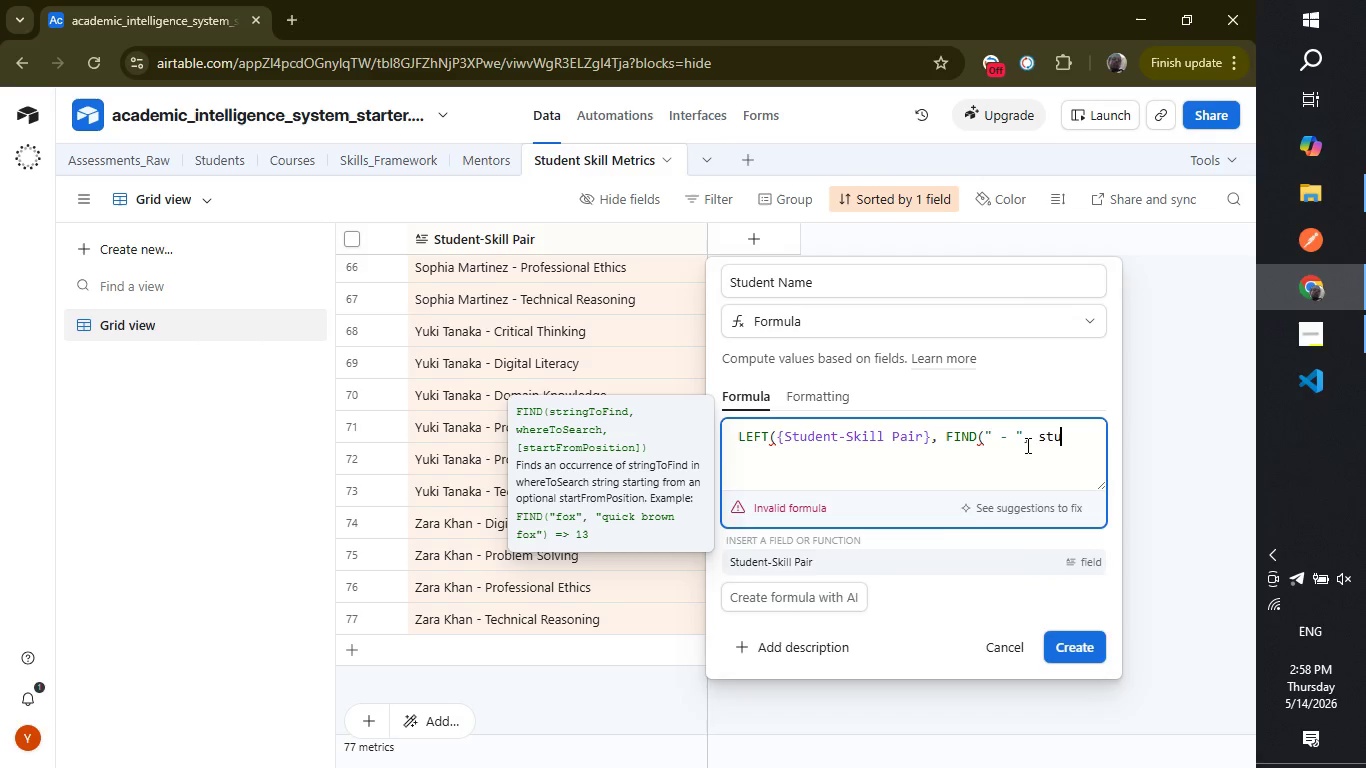 
key(Enter)
 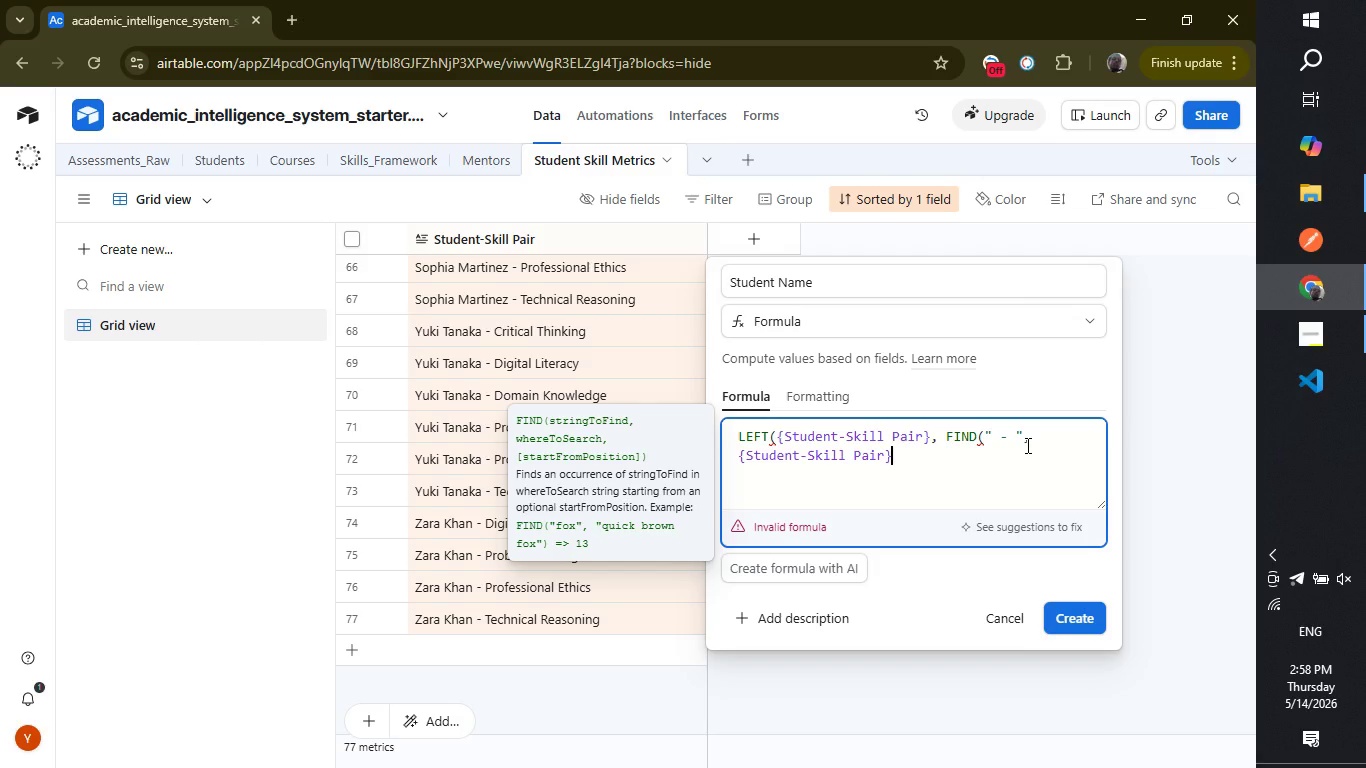 
key(Space)
 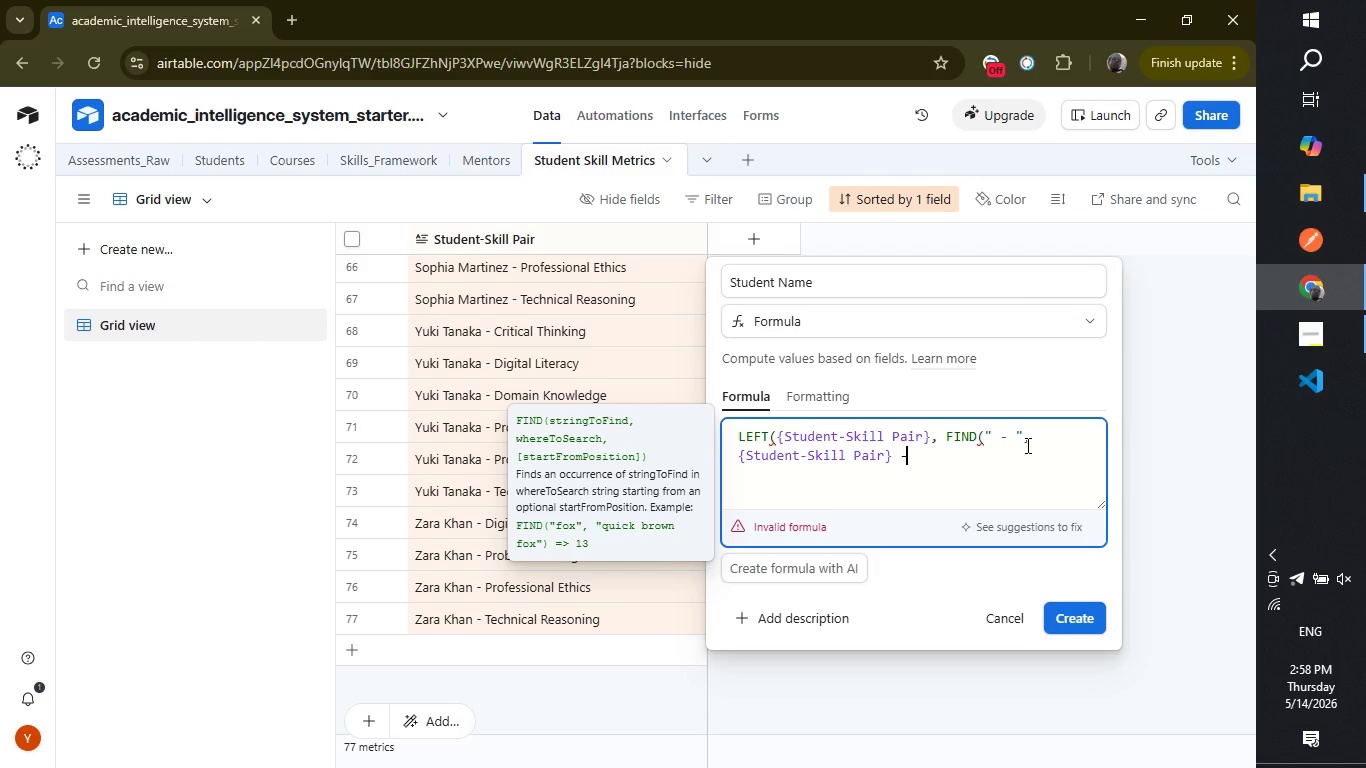 
key(Minus)
 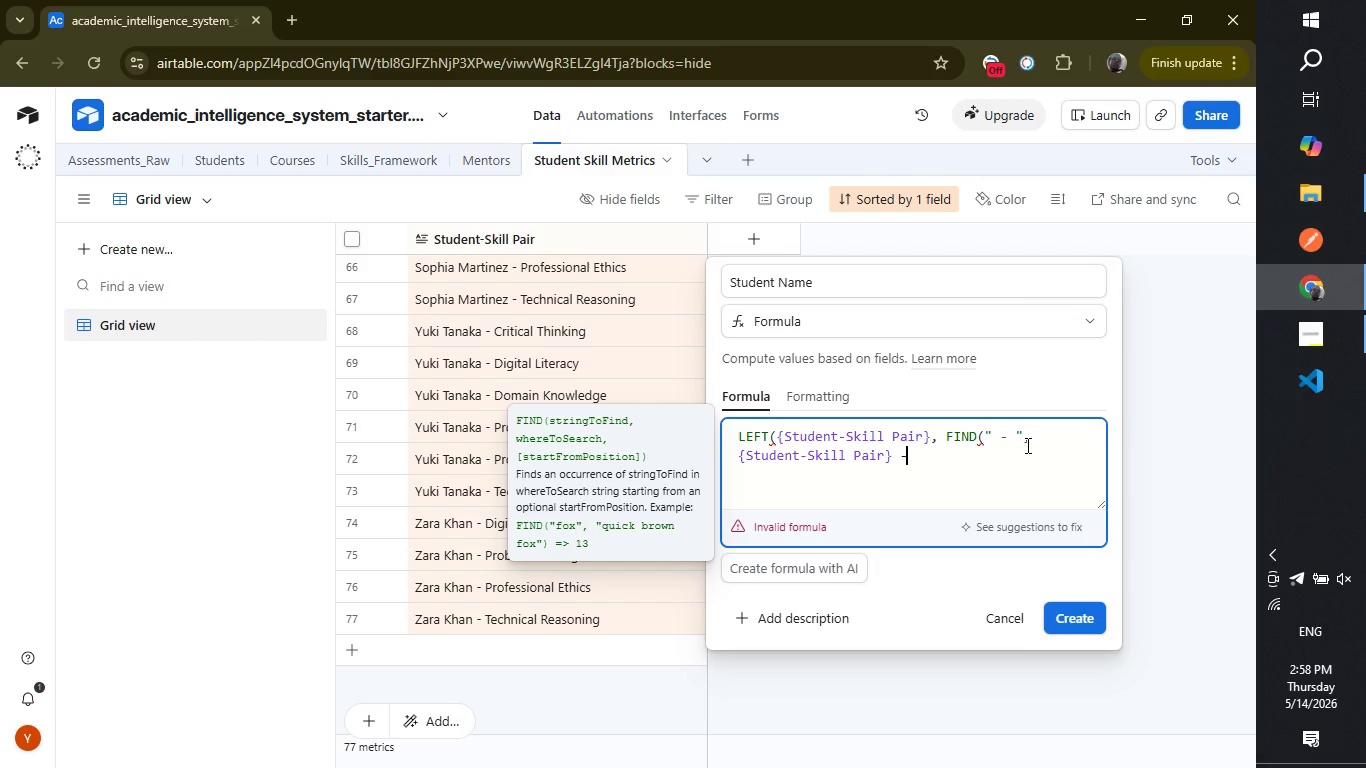 
key(Space)
 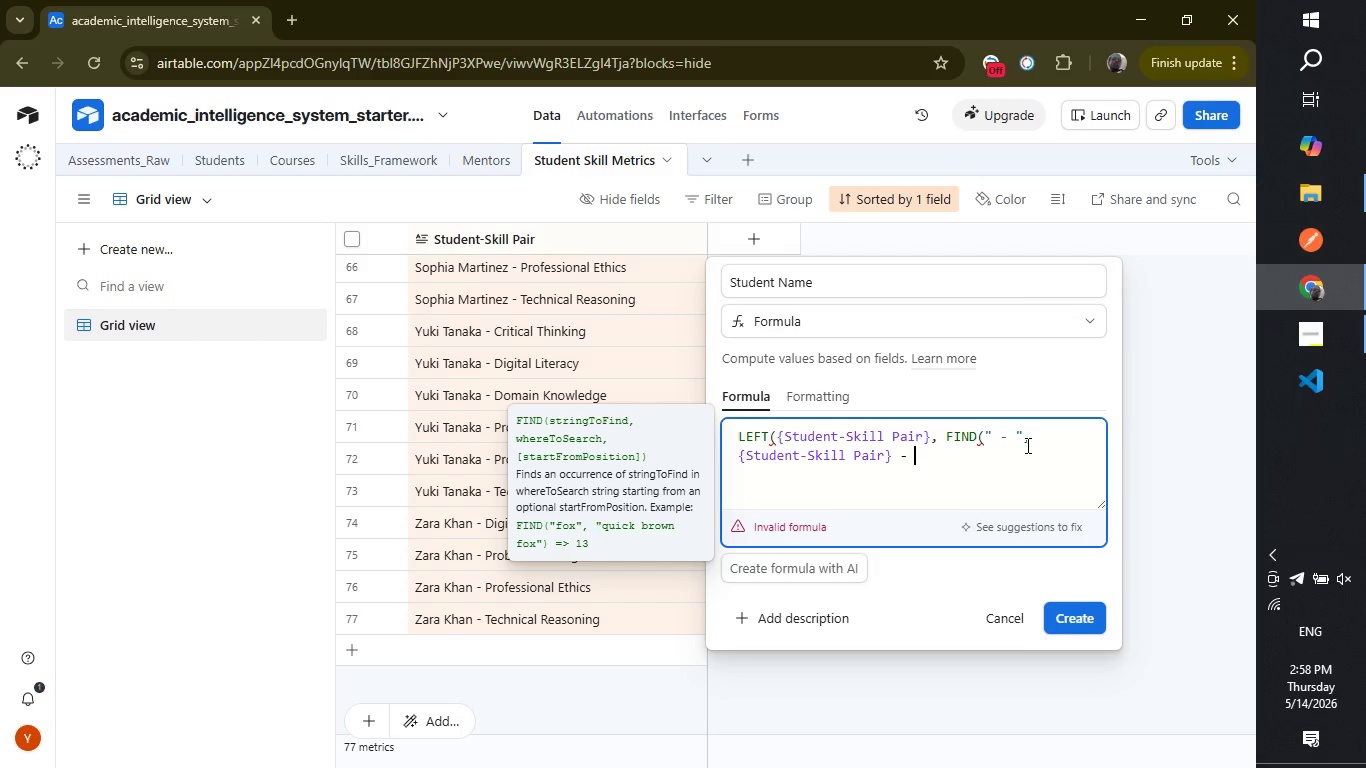 
key(1)
 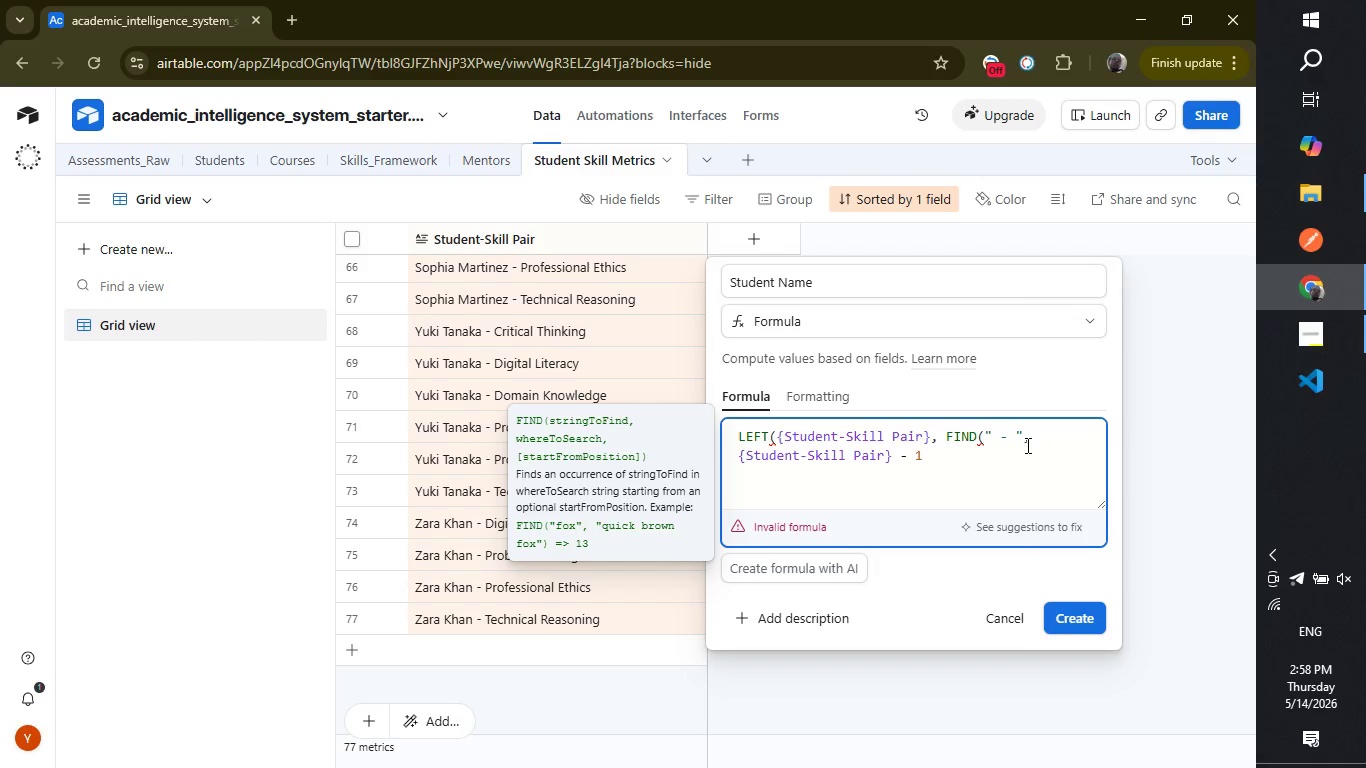 
key(Shift+ShiftLeft)
 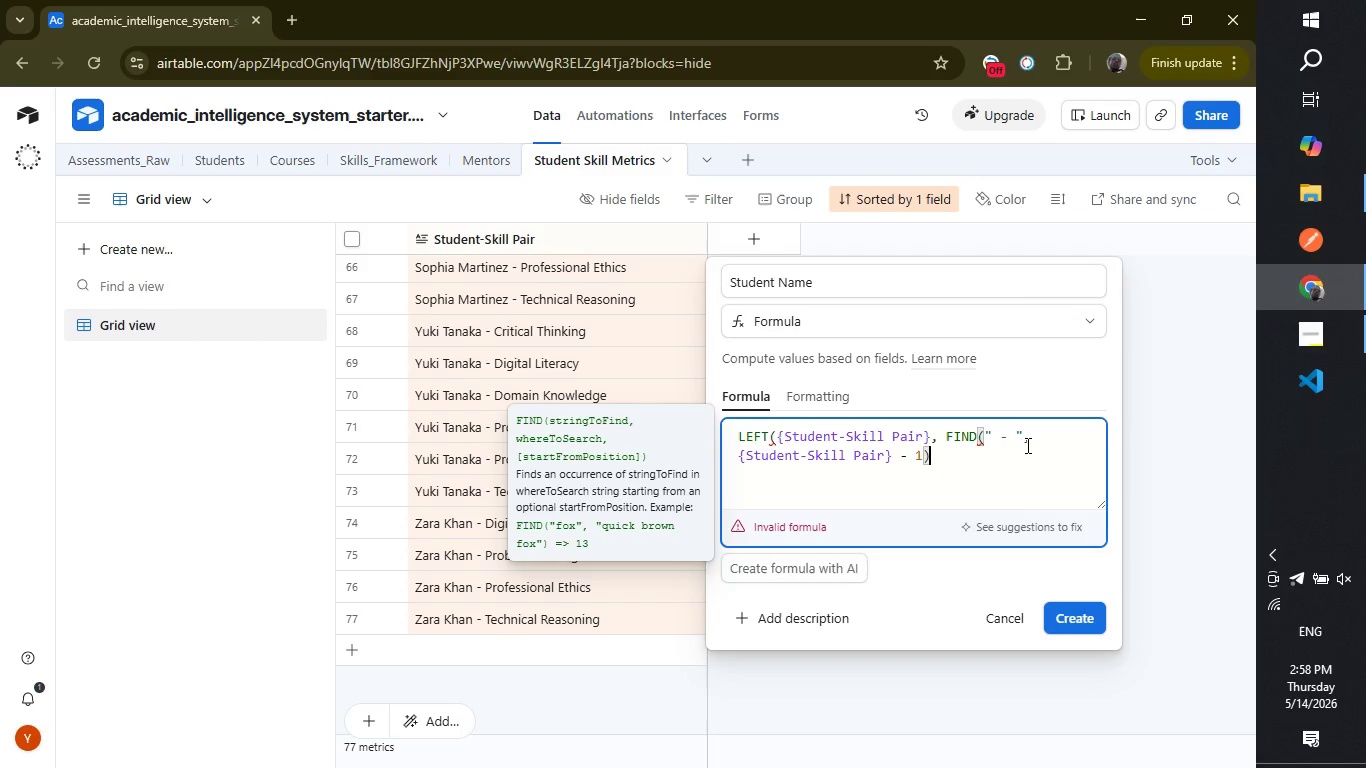 
key(Shift+0)
 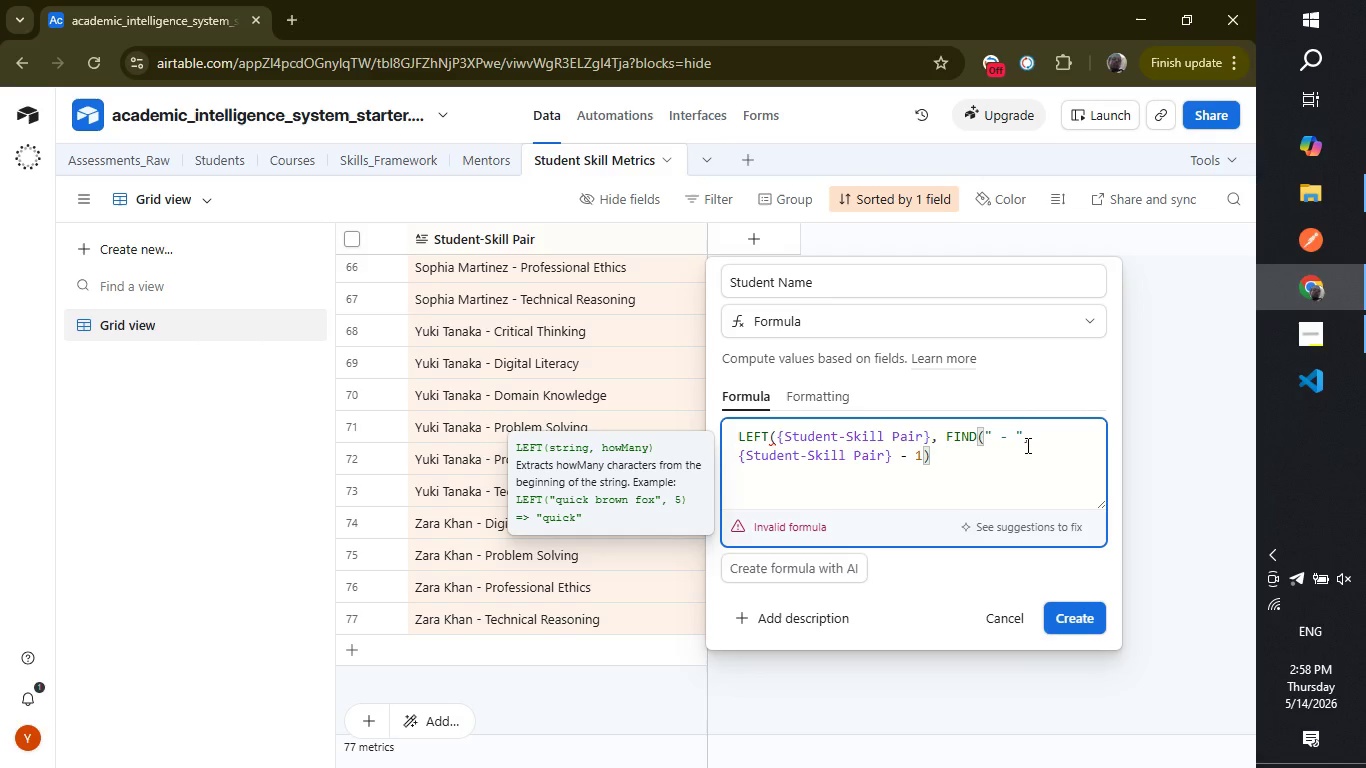 
wait(11.75)
 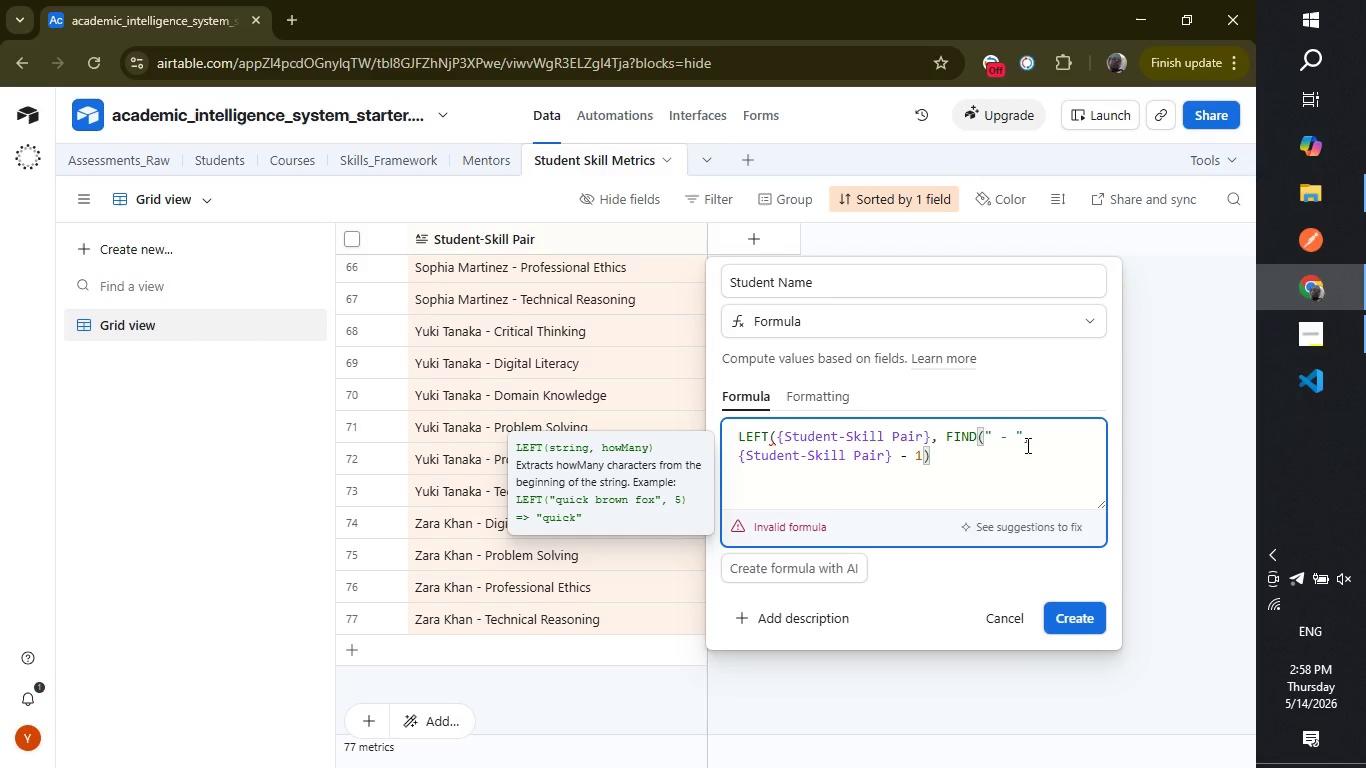 
left_click([897, 457])
 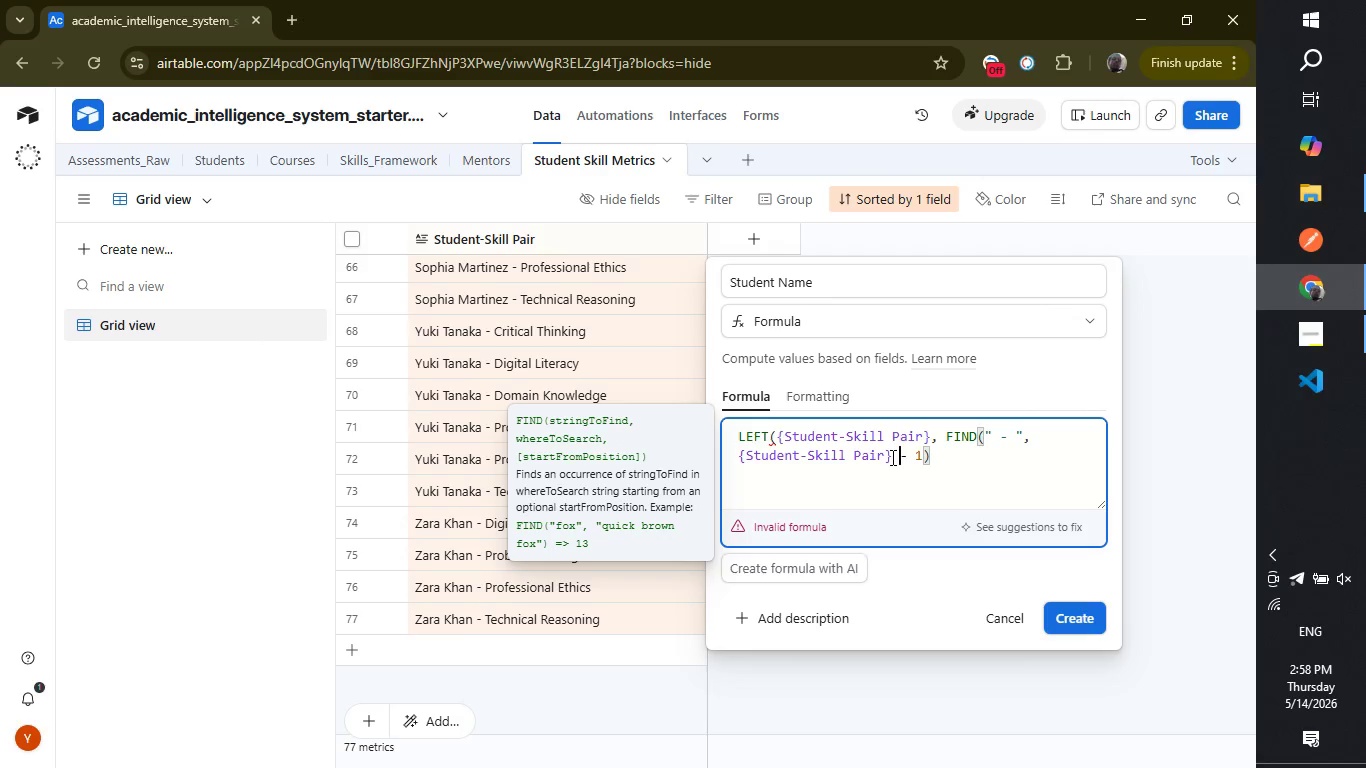 
left_click([891, 457])
 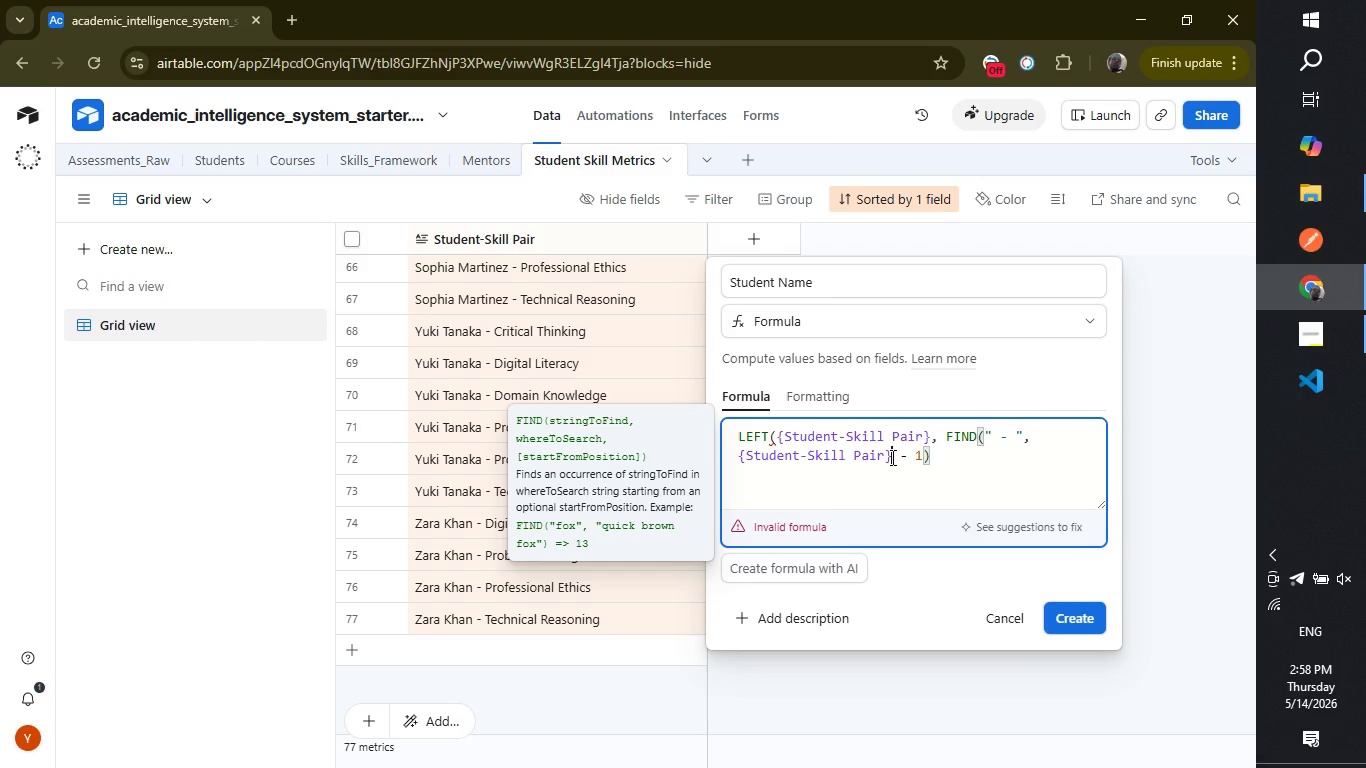 
key(Shift+ShiftLeft)
 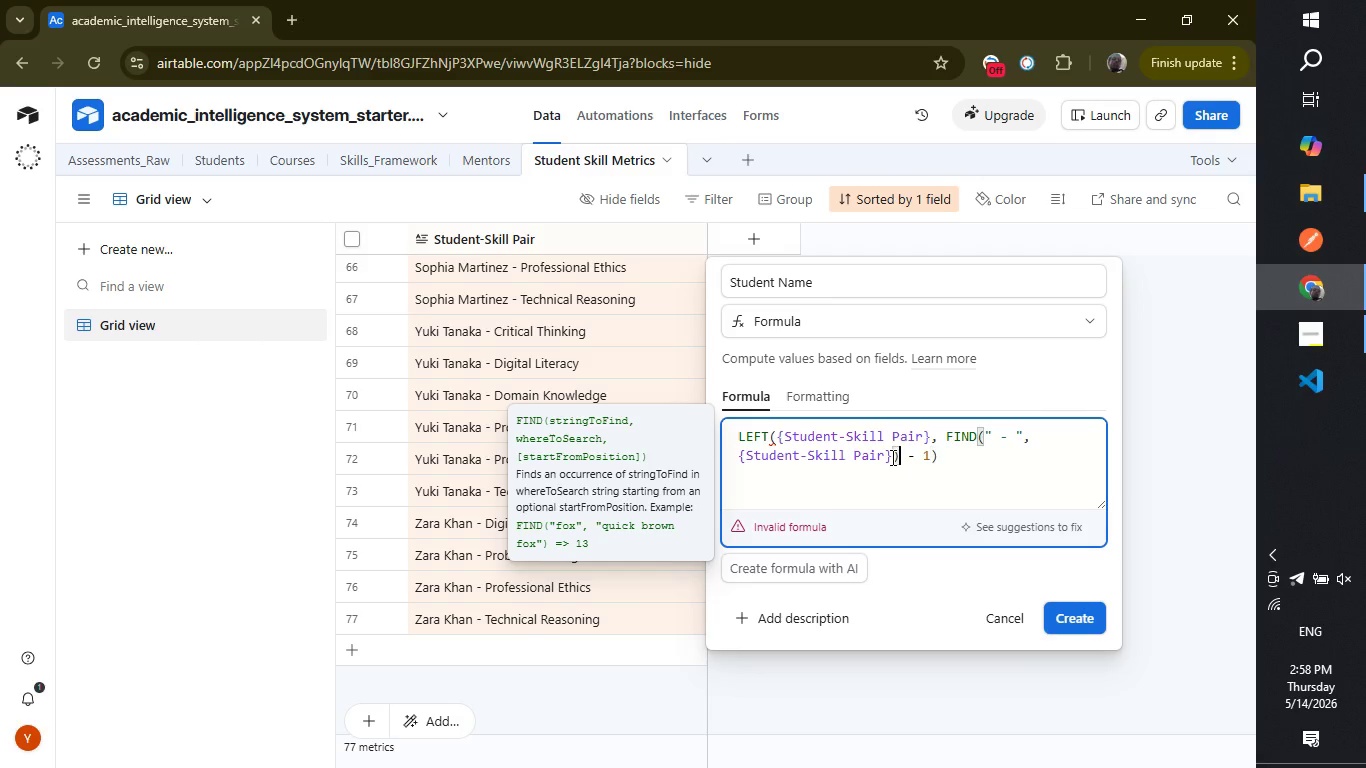 
key(Shift+0)
 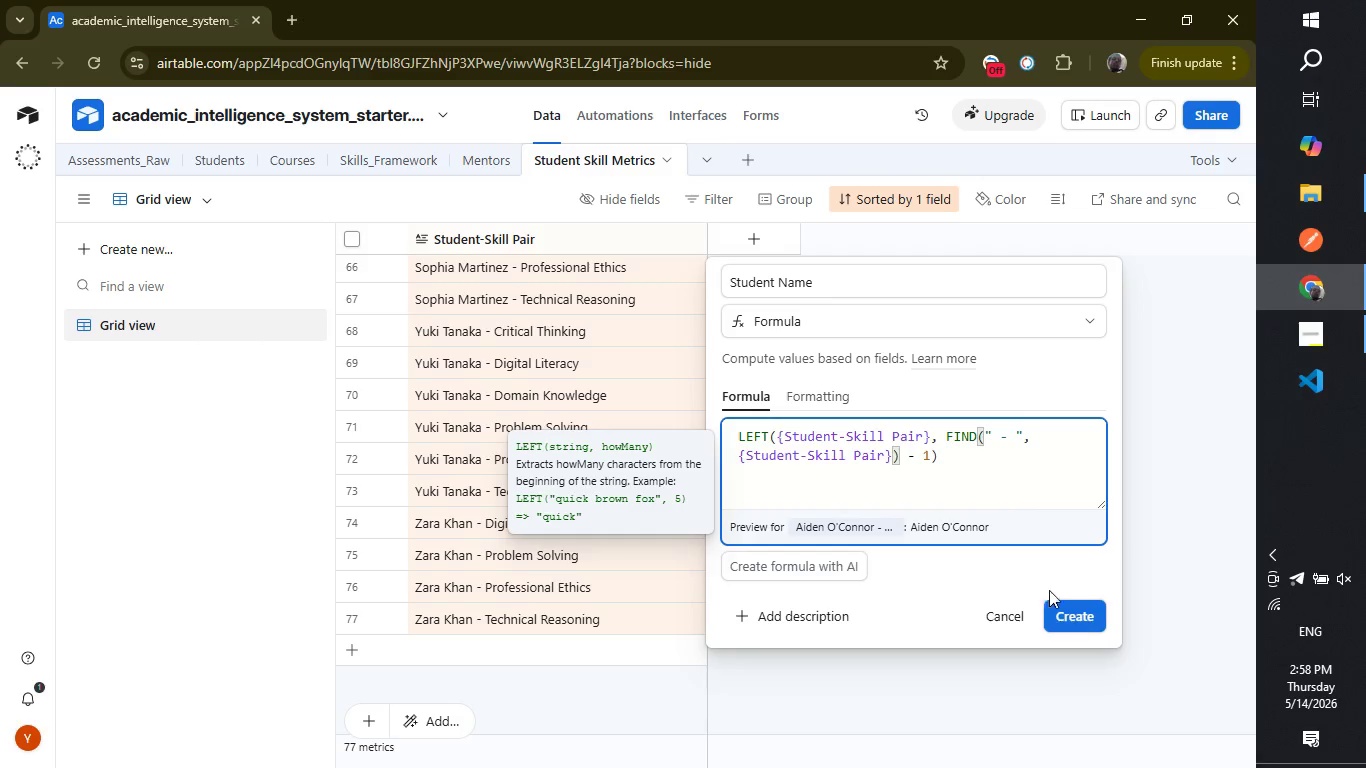 
left_click([1067, 615])
 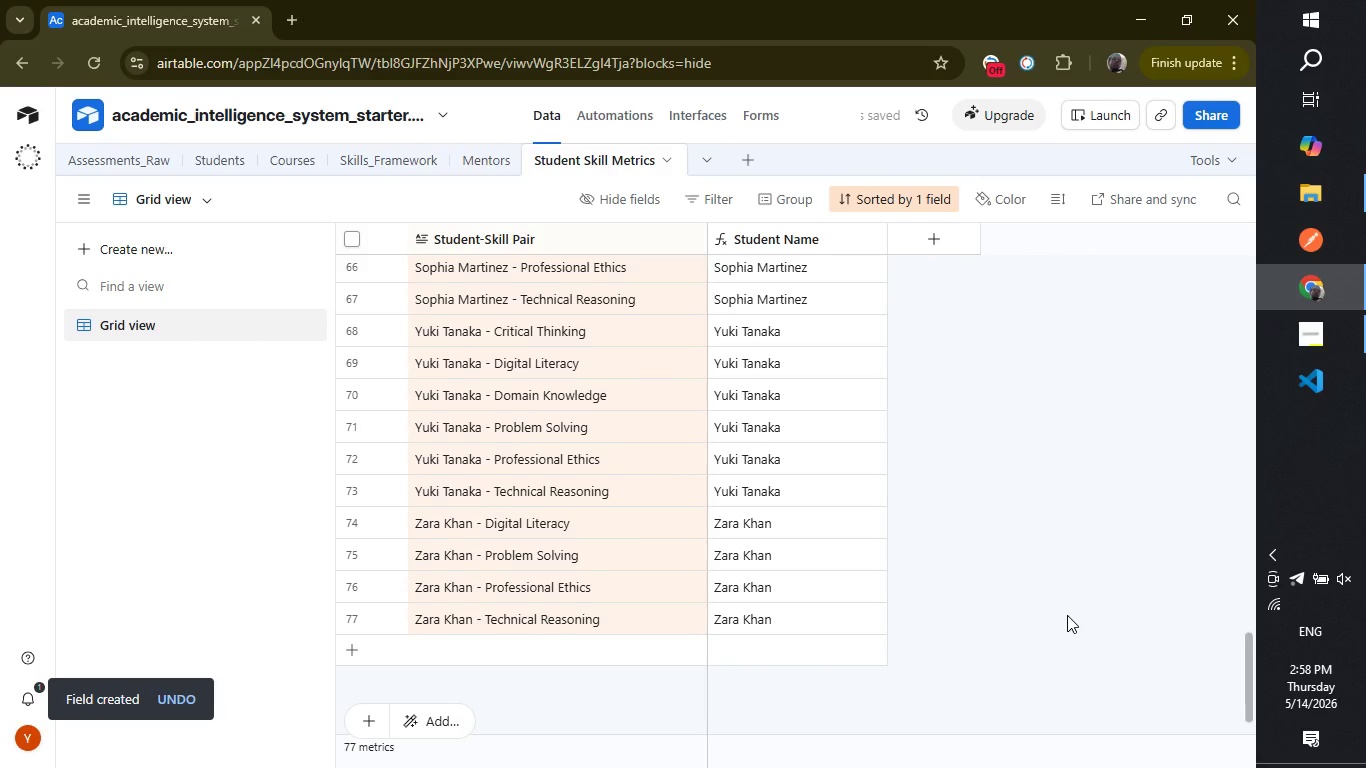 
wait(11.05)
 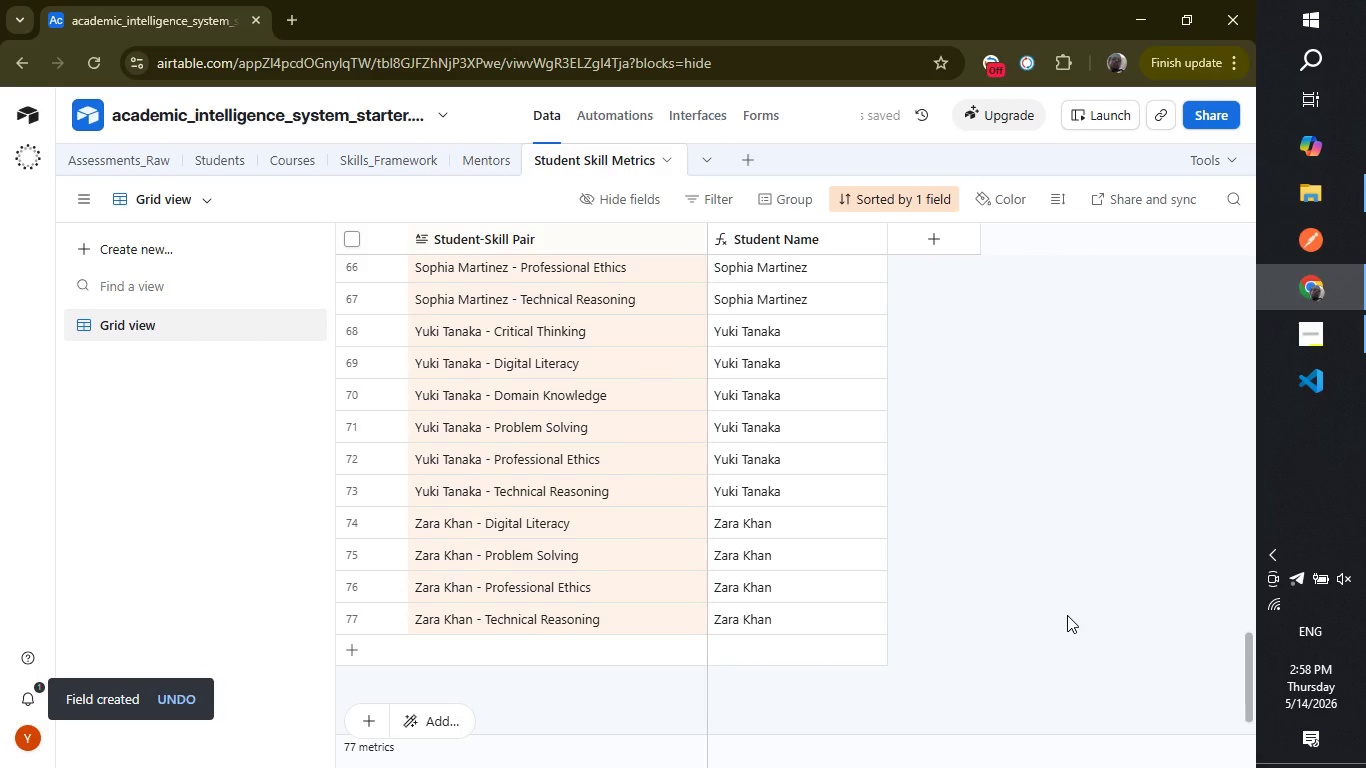 
left_click([924, 237])
 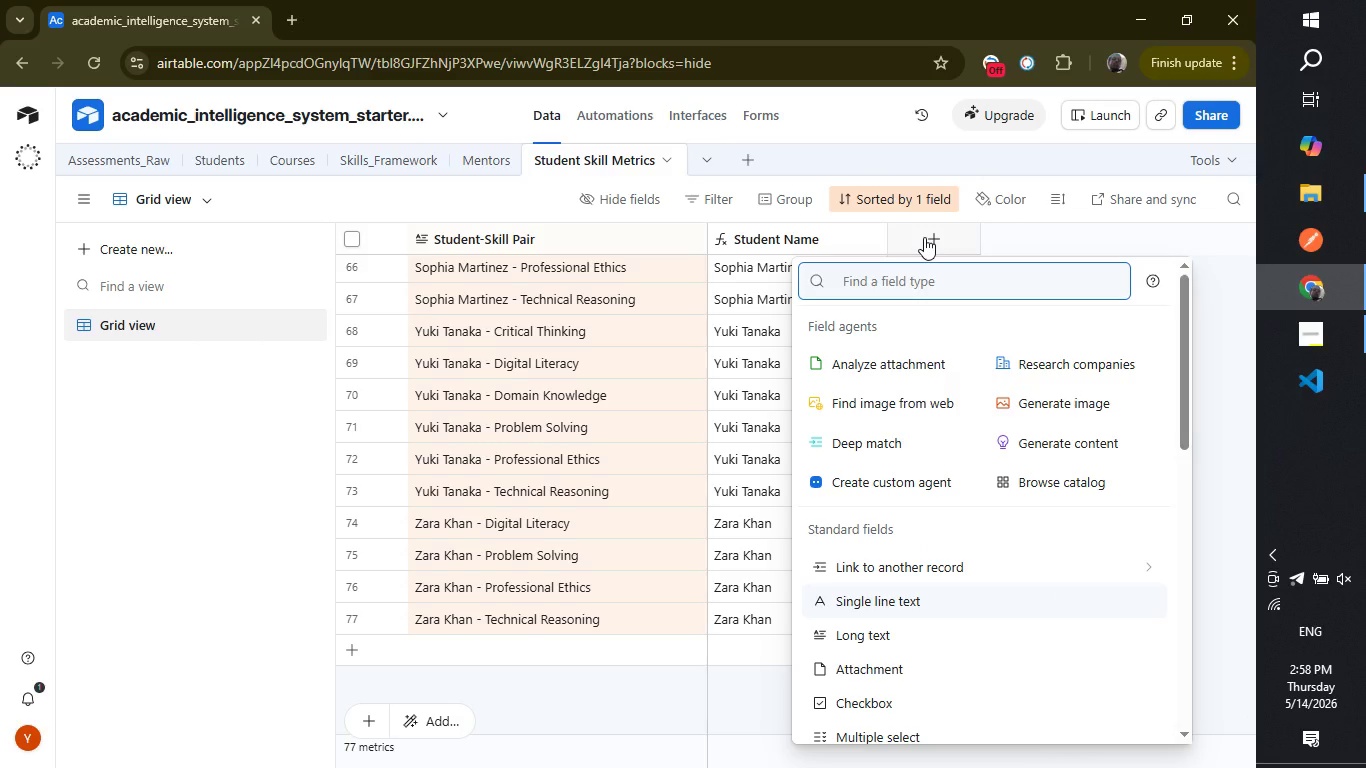 
type(Ski)
key(Backspace)
key(Backspace)
key(Backspace)
type(form)
 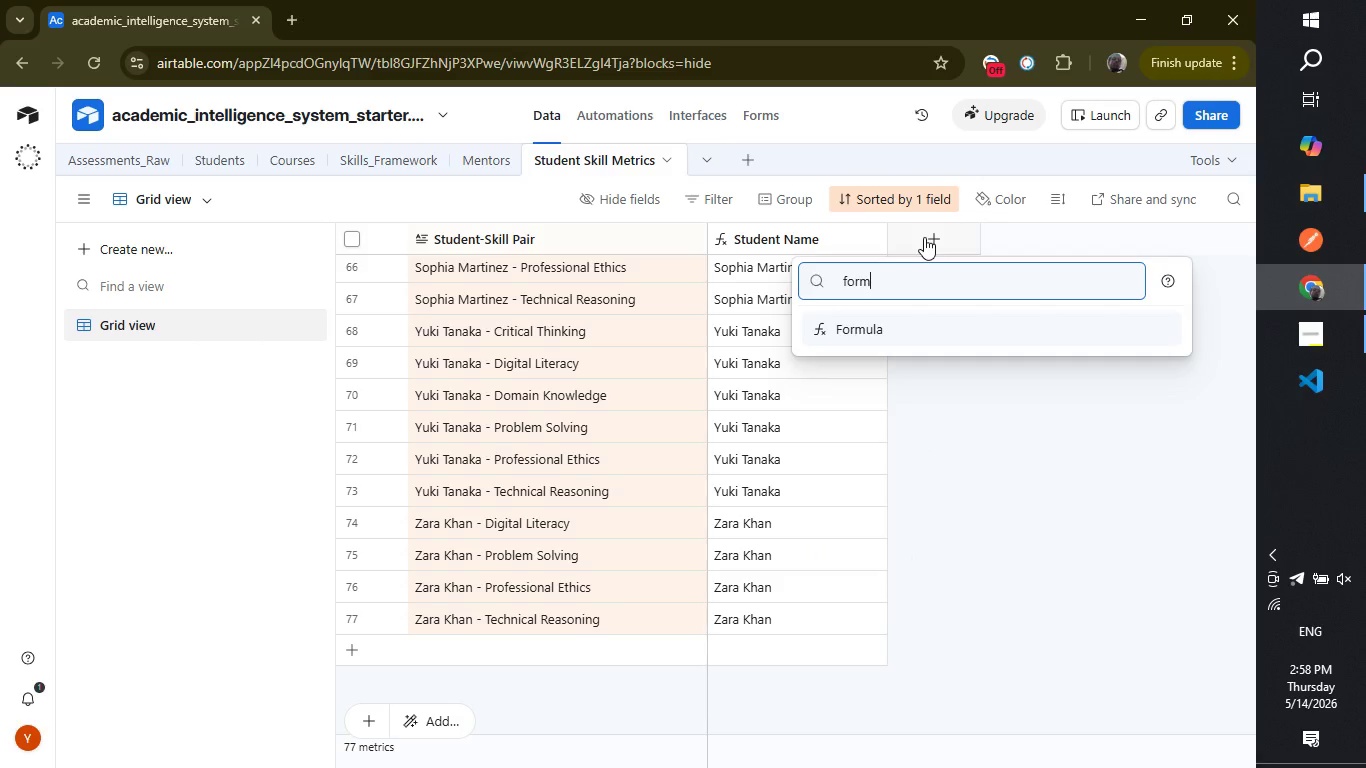 
key(Enter)
 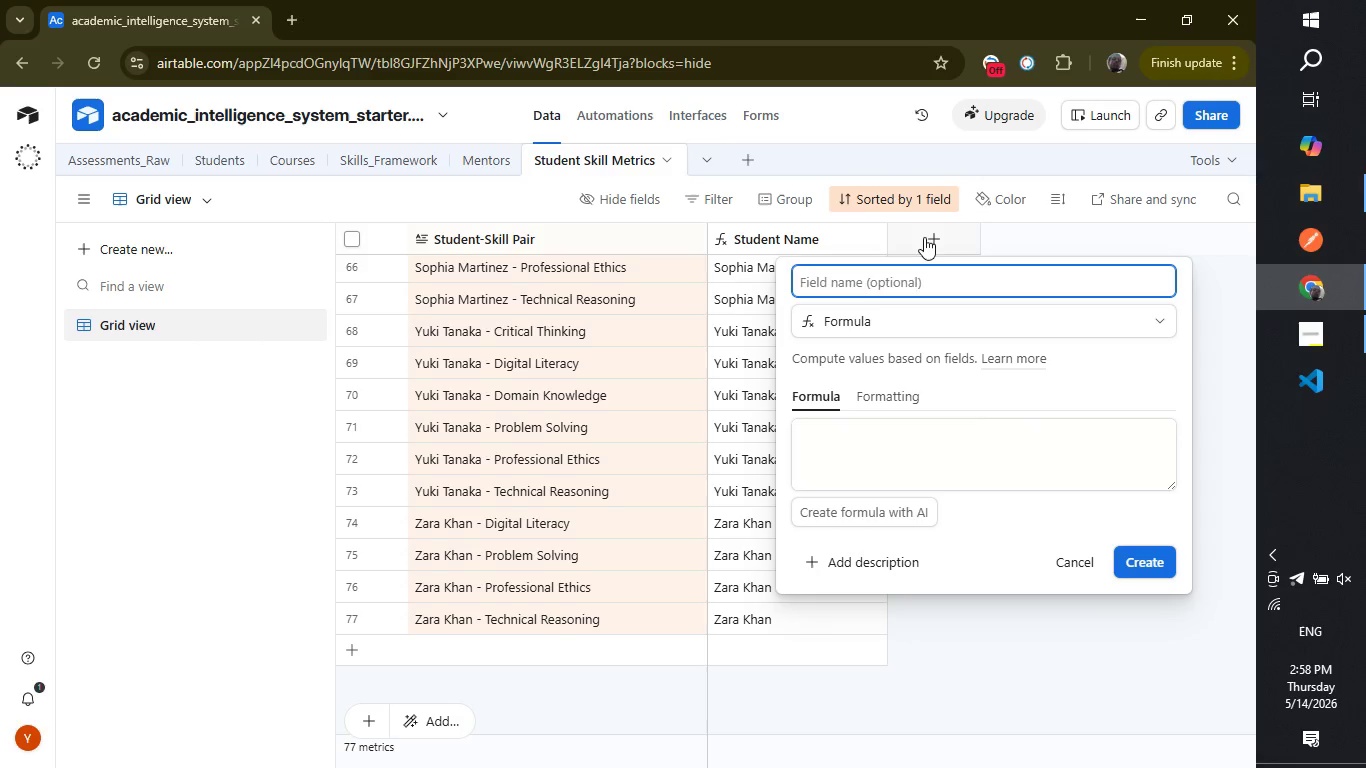 
type(Skill Category)
 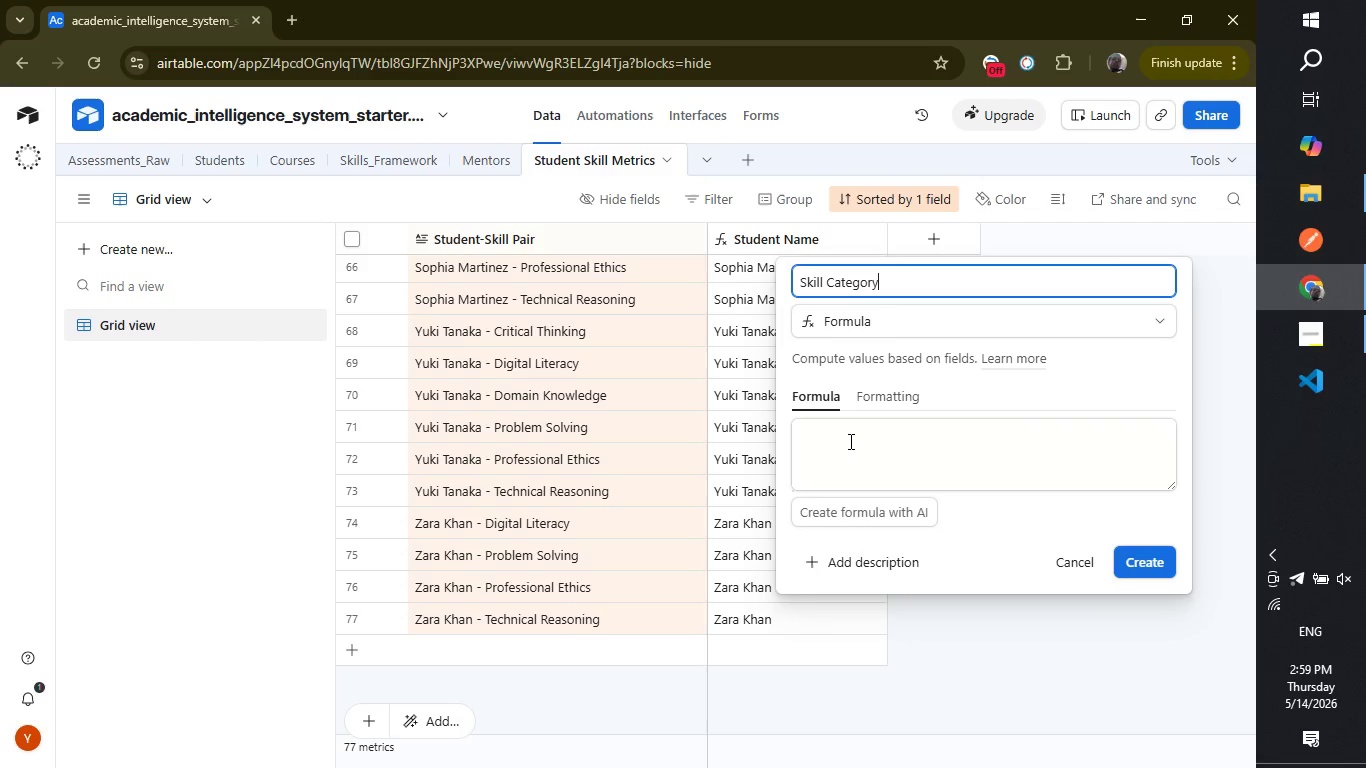 
left_click([849, 441])
 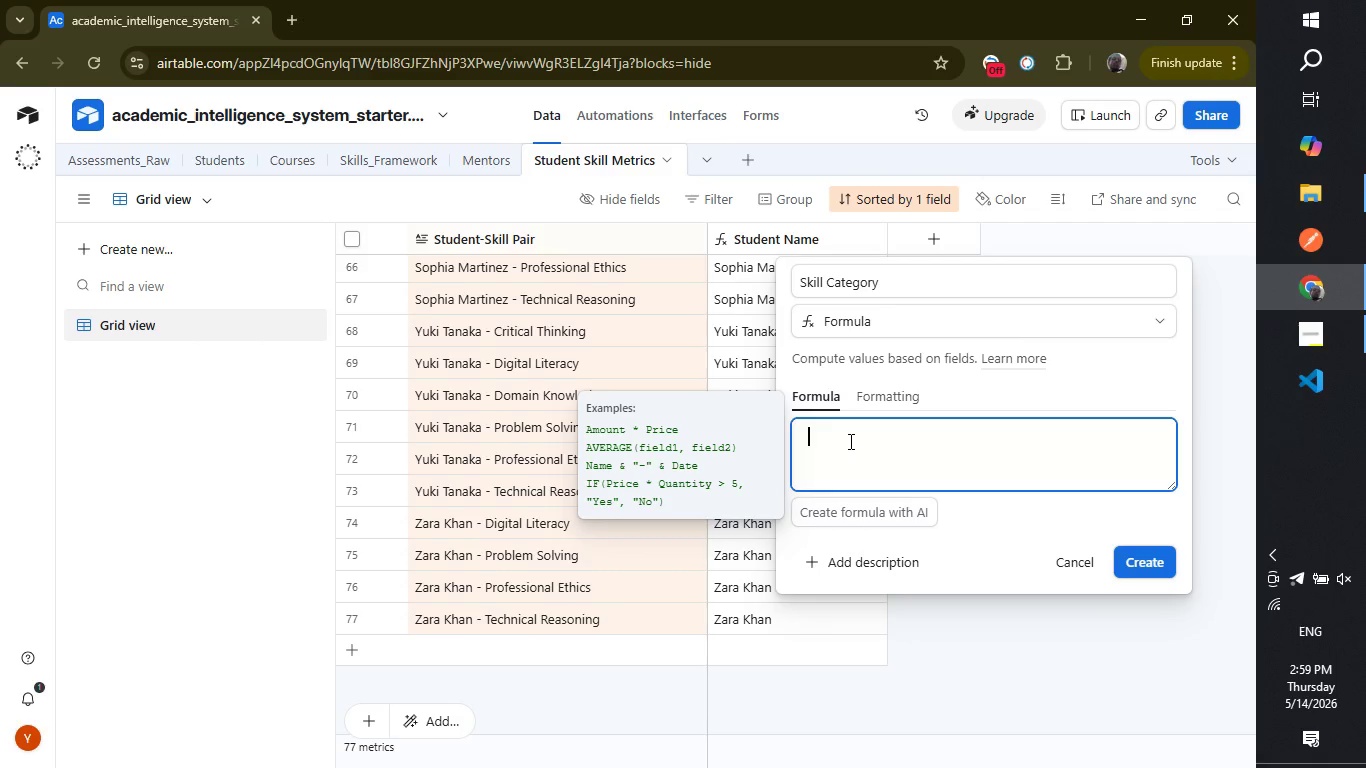 
type(right)
 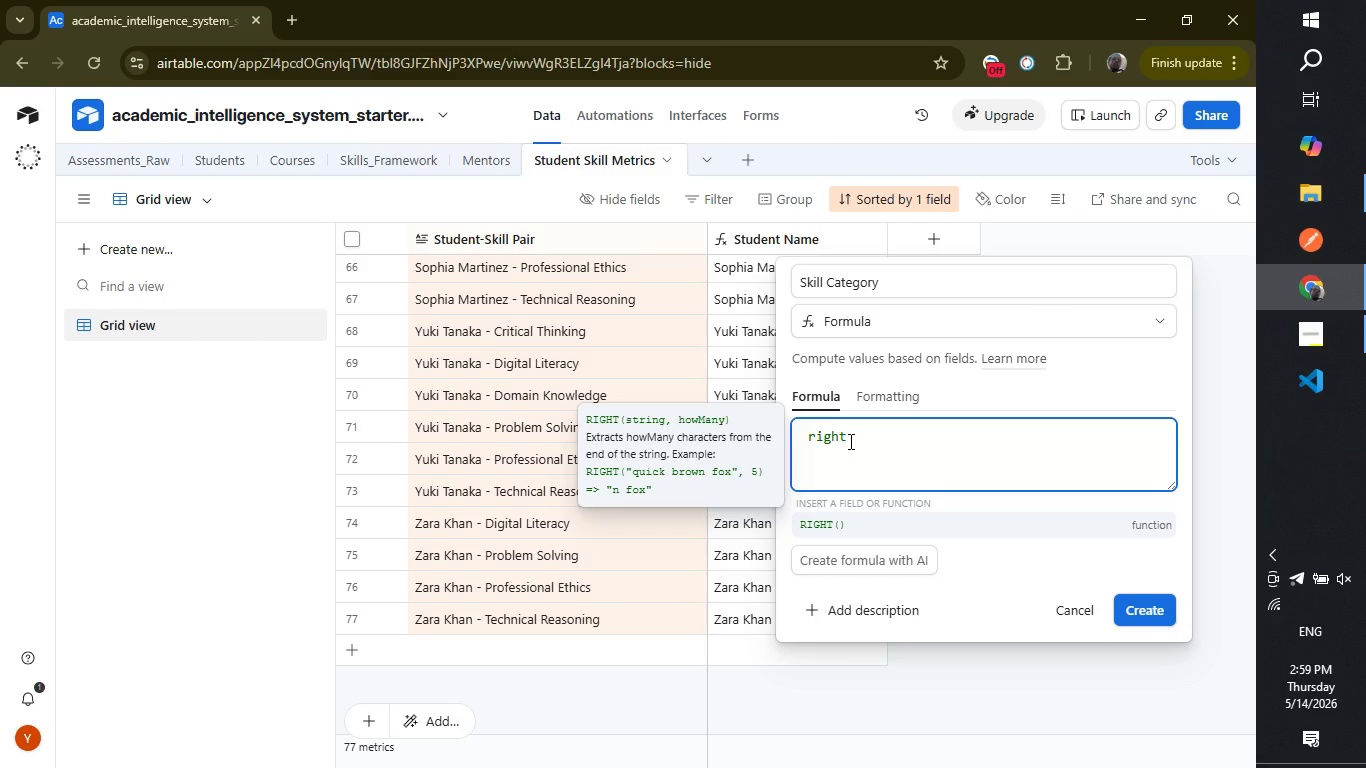 
key(Enter)
 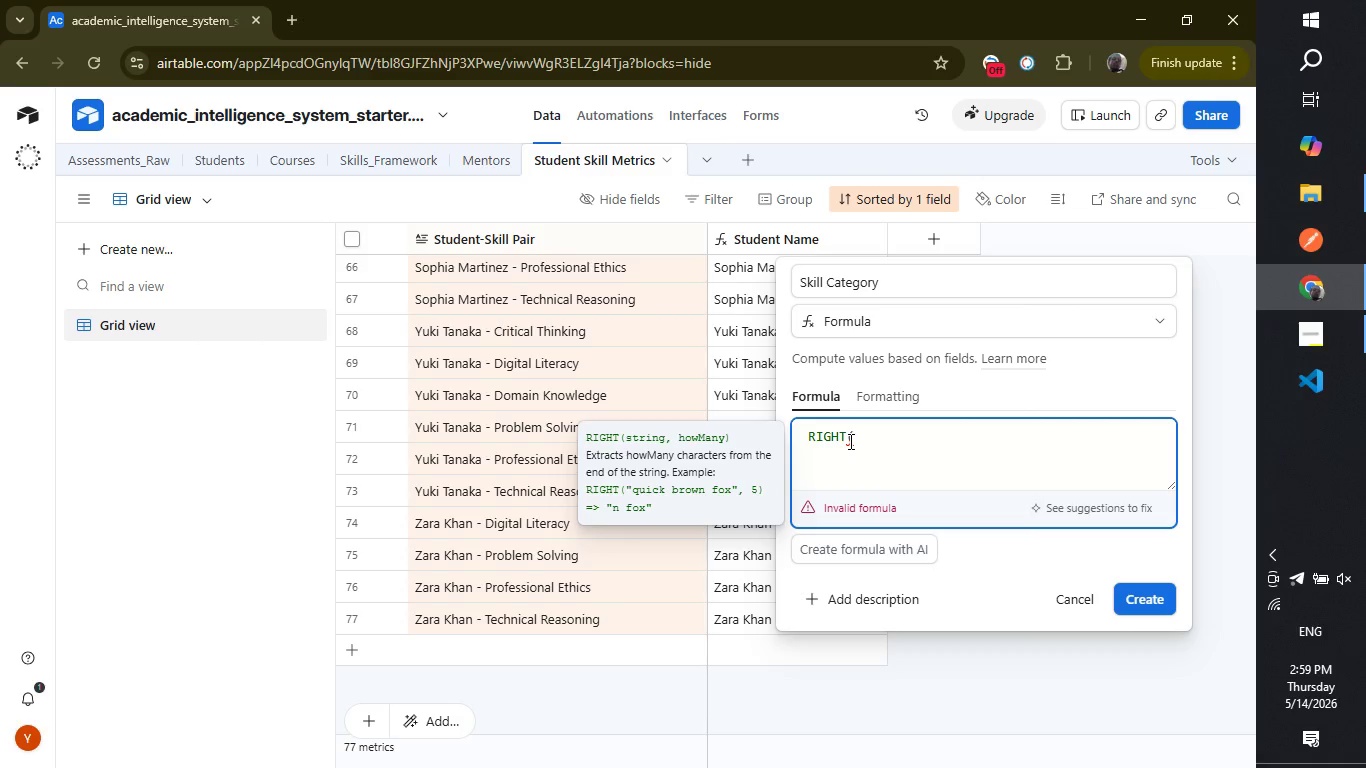 
type(stu)
 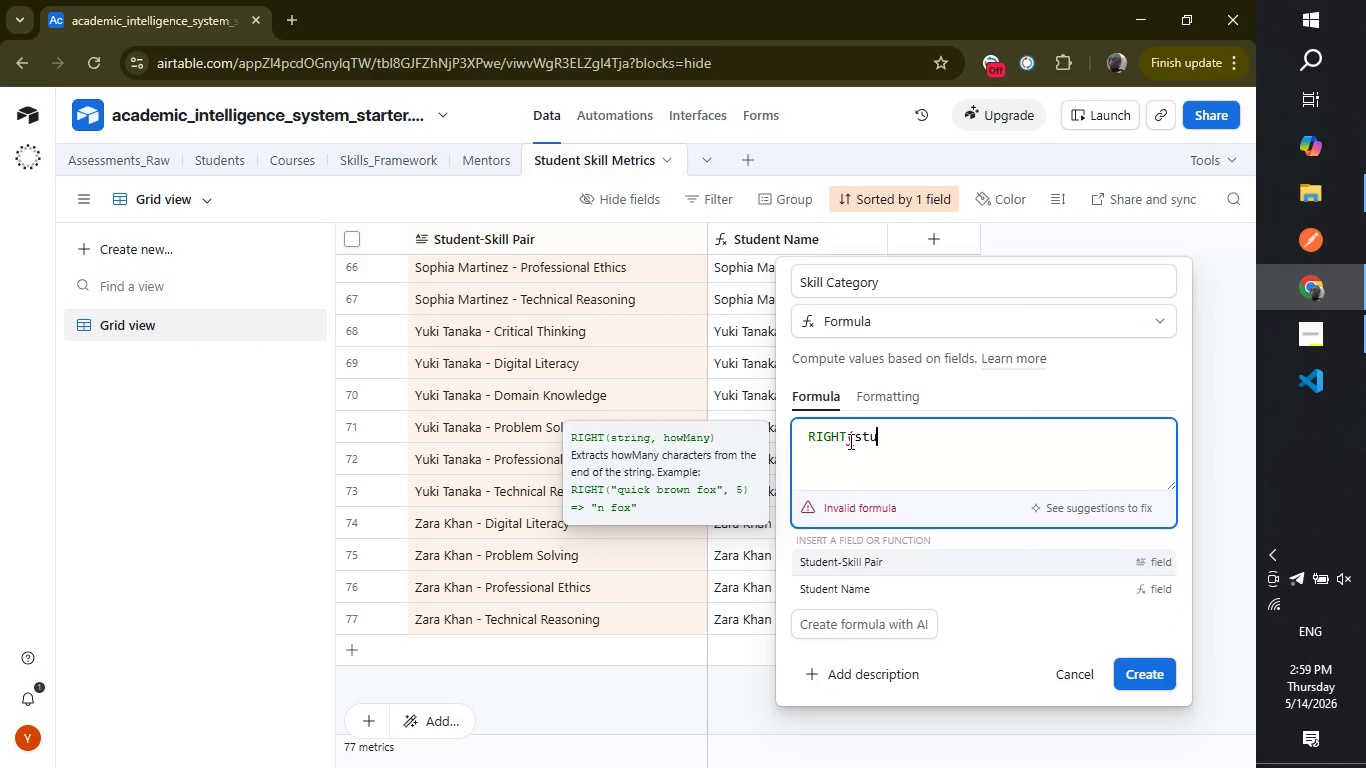 
key(Enter)
 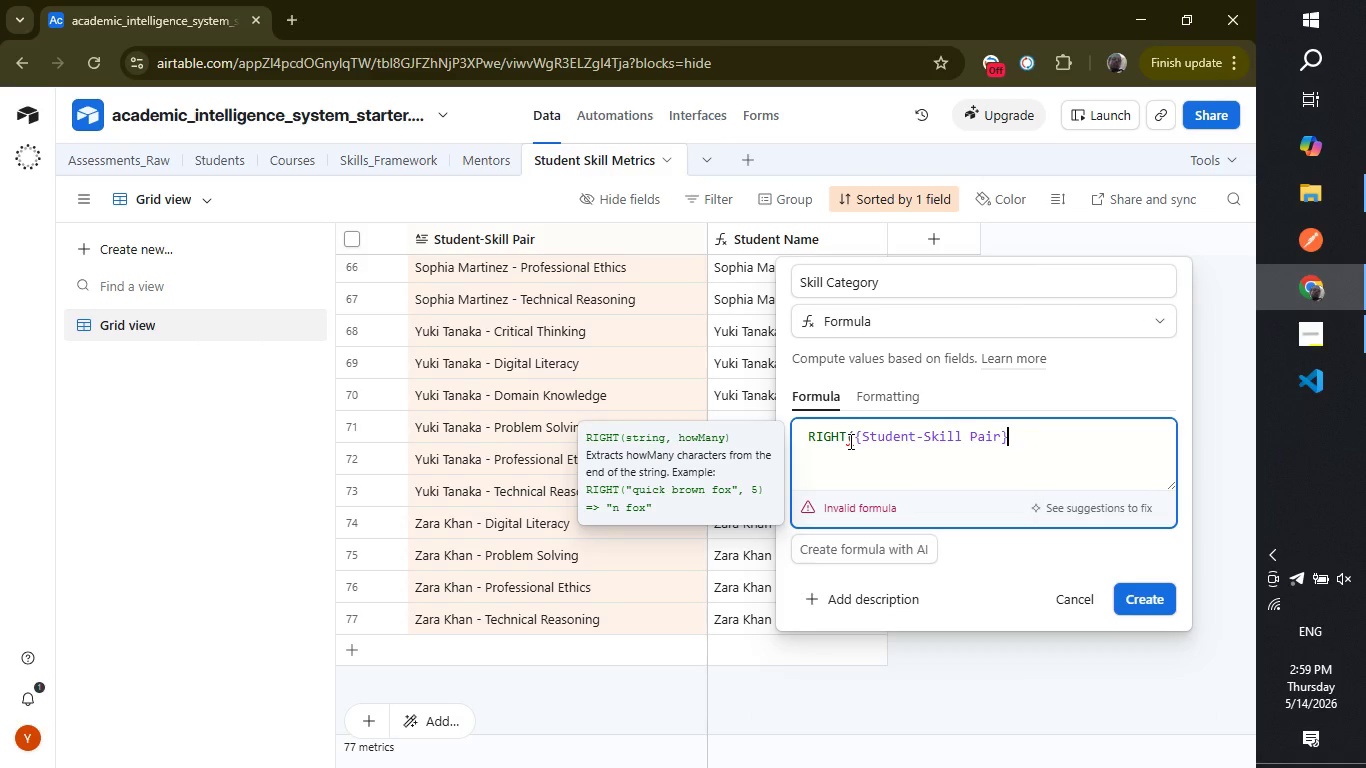 
type(, len)
 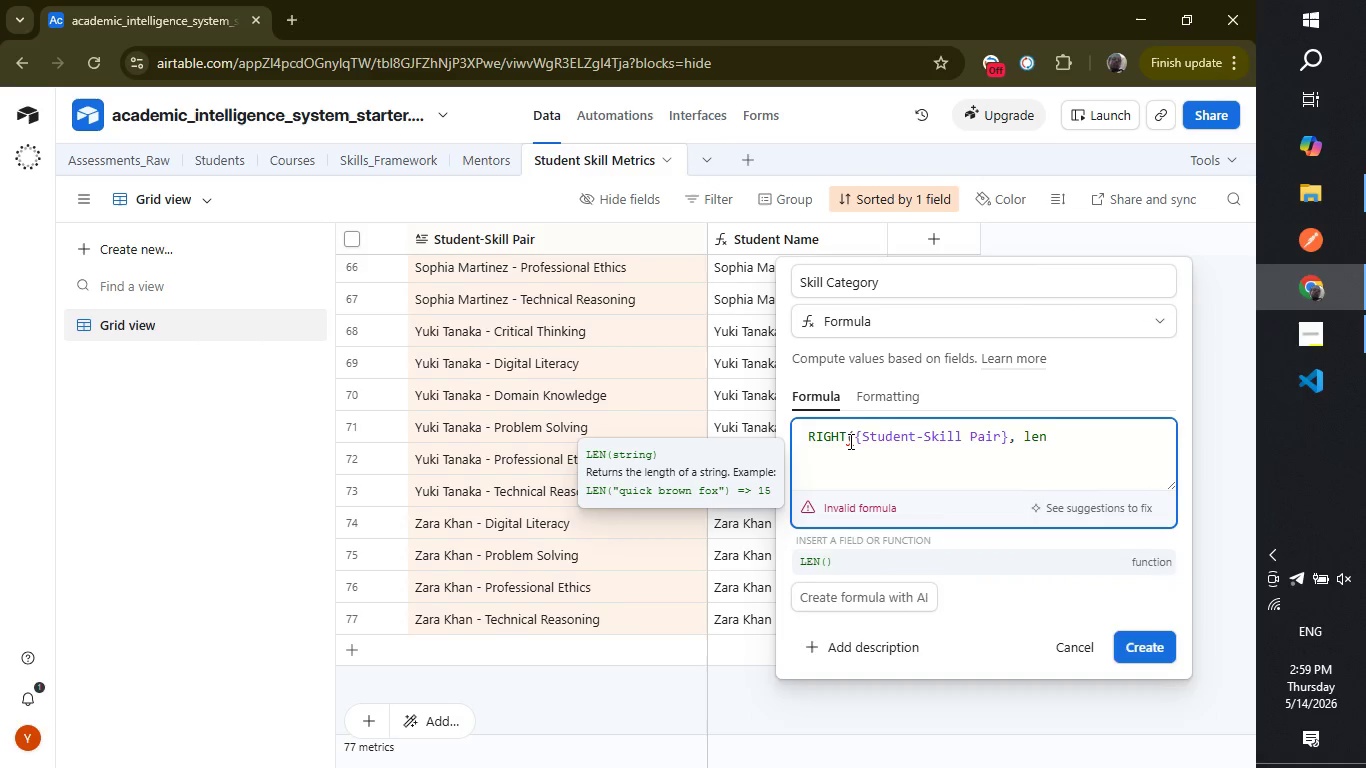 
key(Enter)
 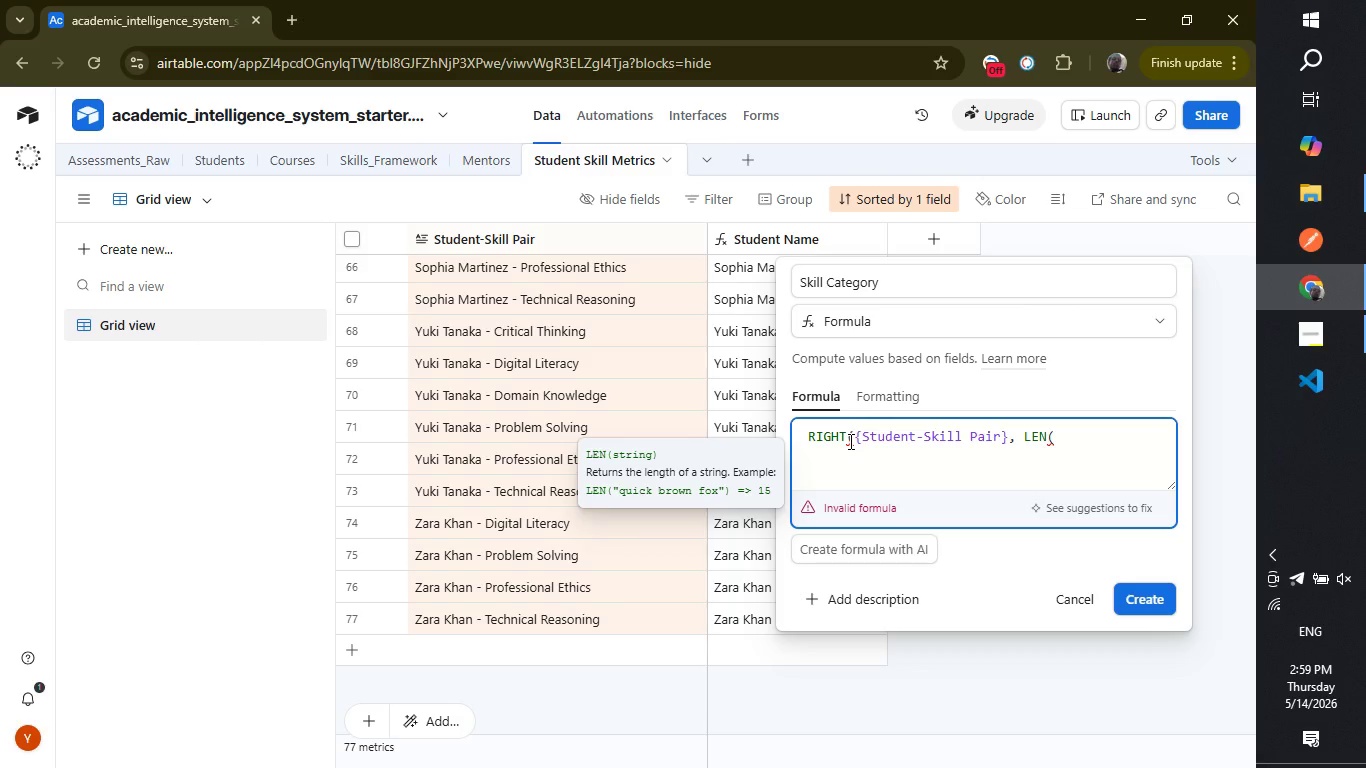 
type({stu)
 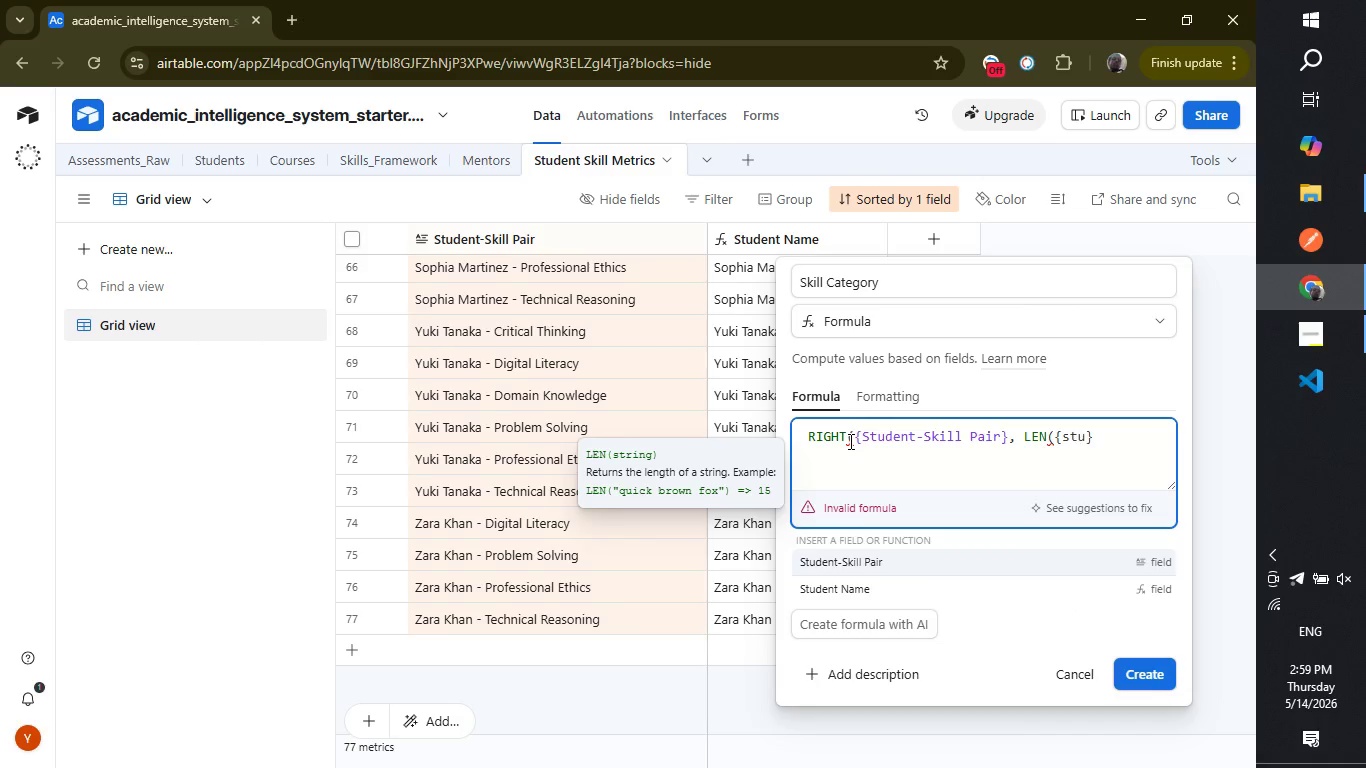 
key(Enter)
 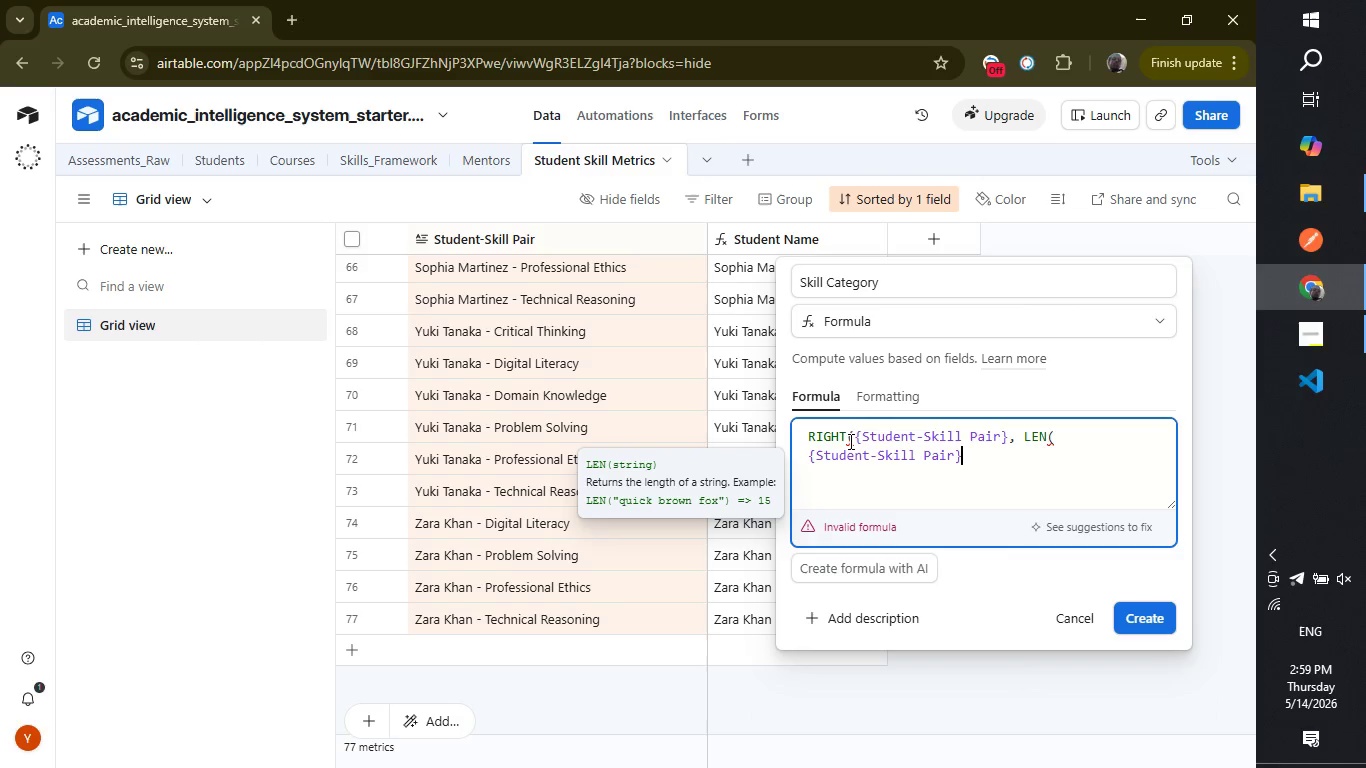 
type() - find)
 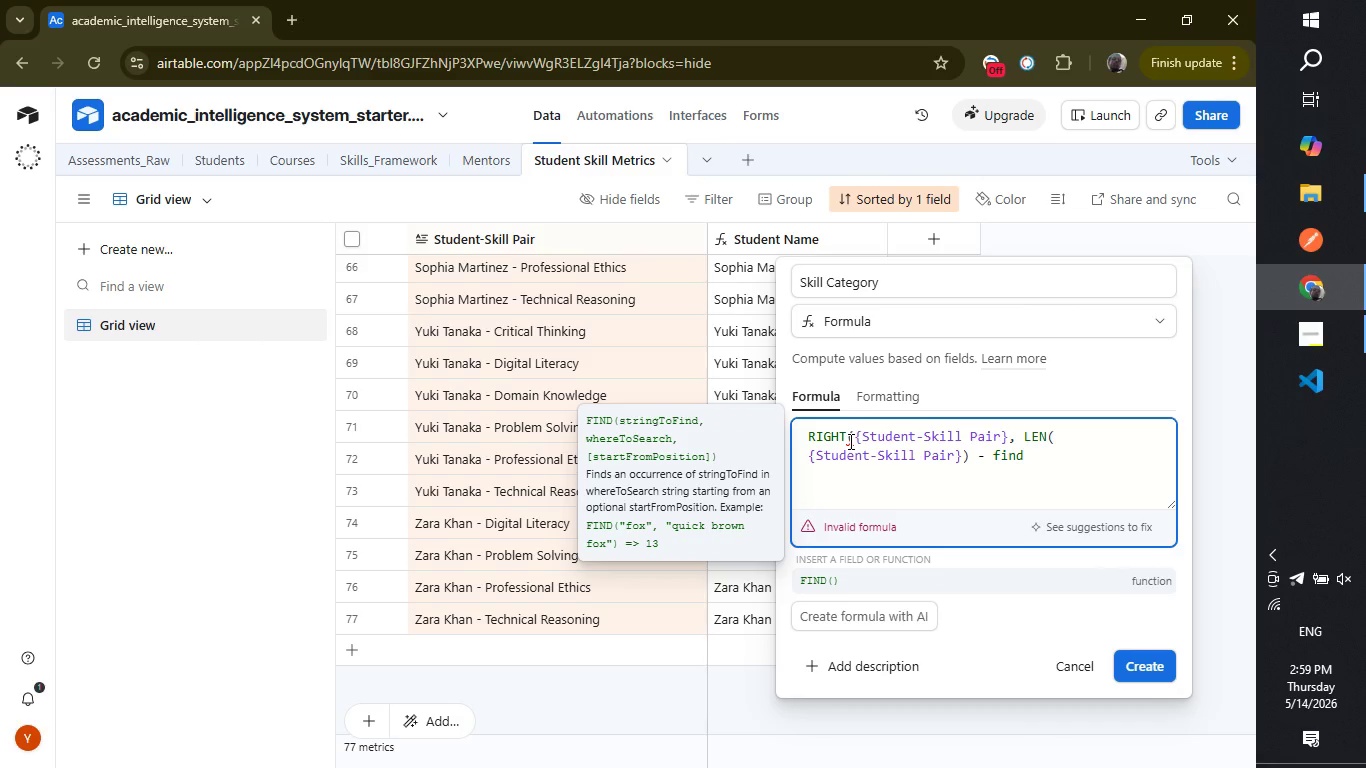 
key(Enter)
 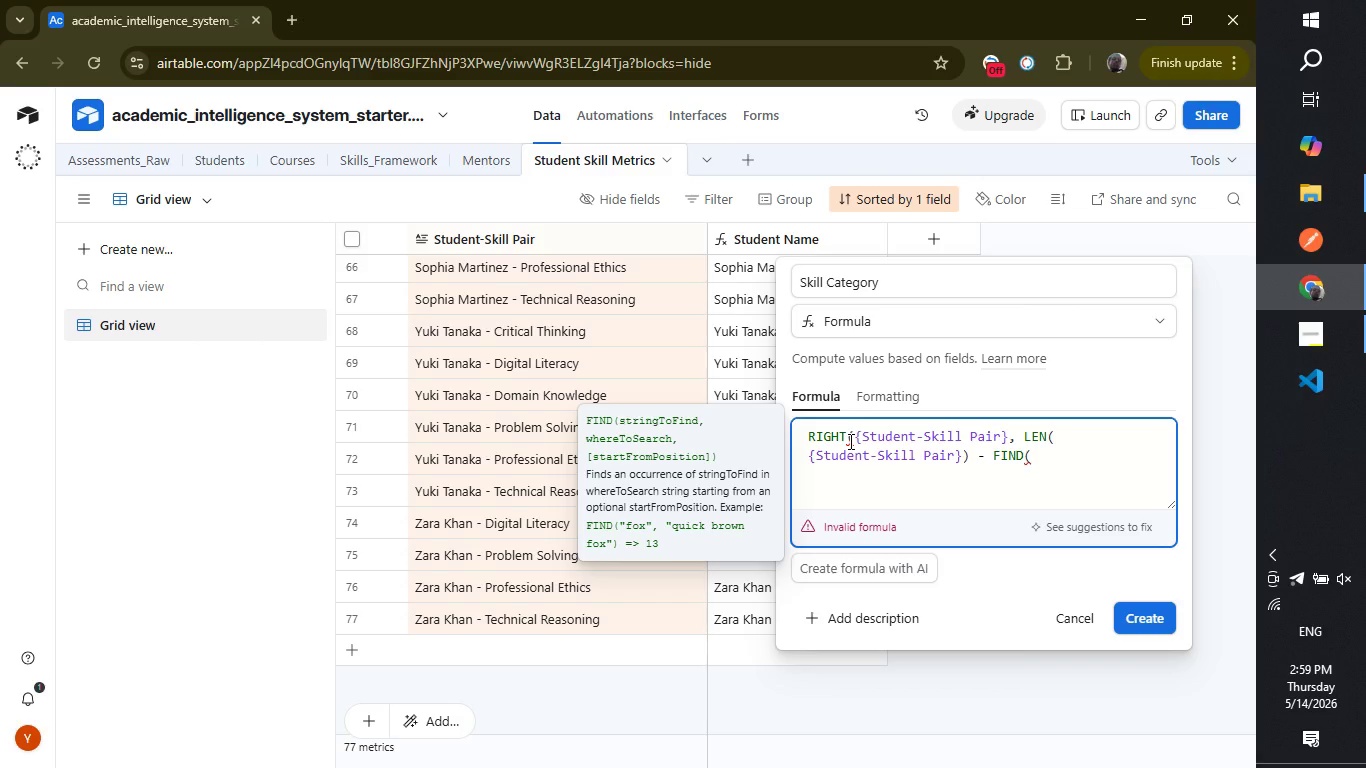 
key(Shift+ShiftLeft)
 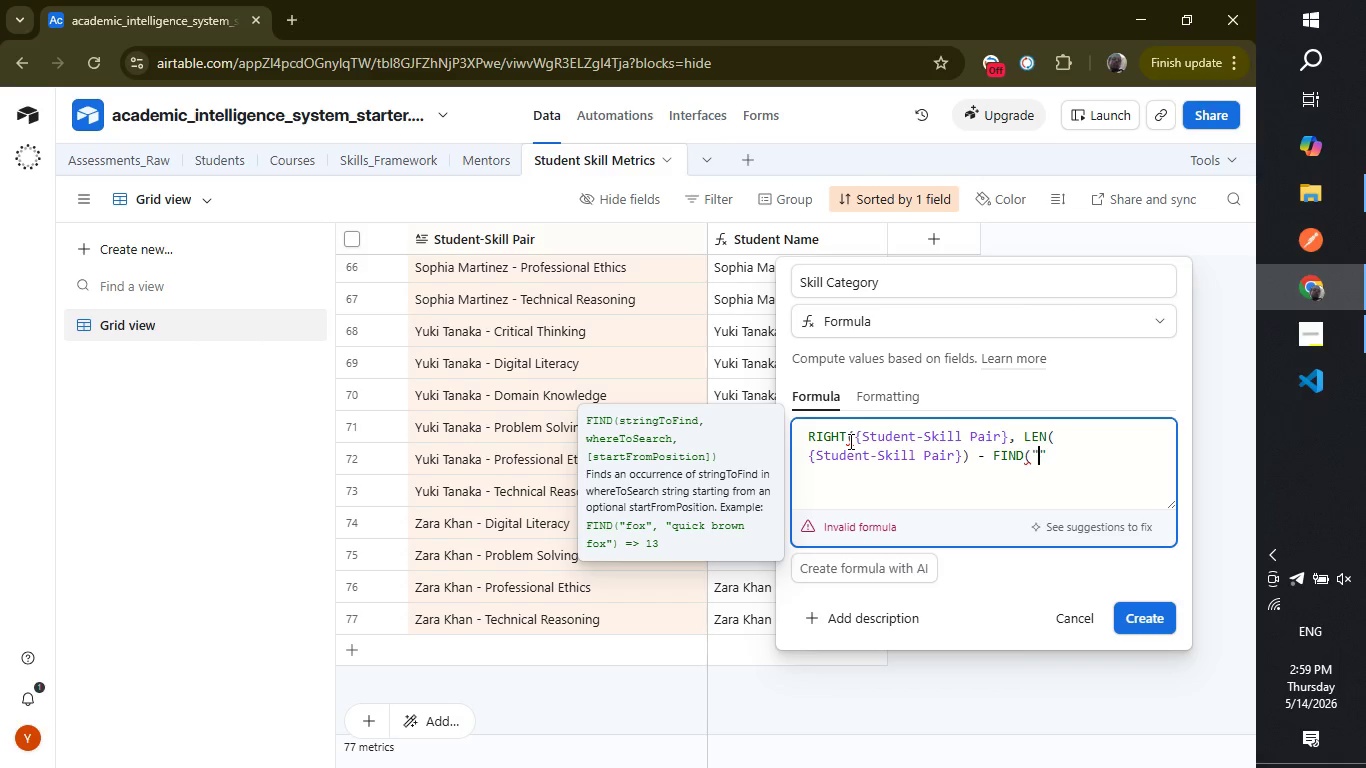 
key(Shift+Quote)
 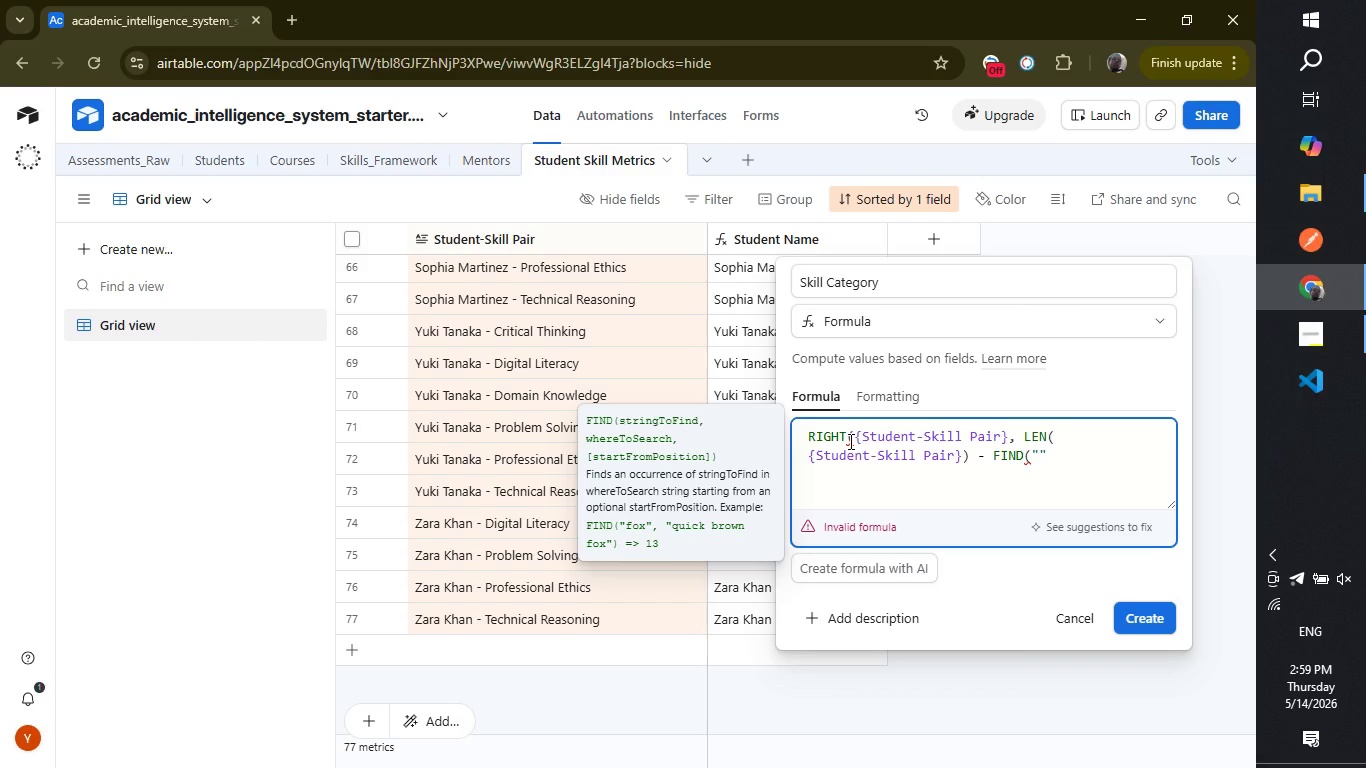 
key(Space)
 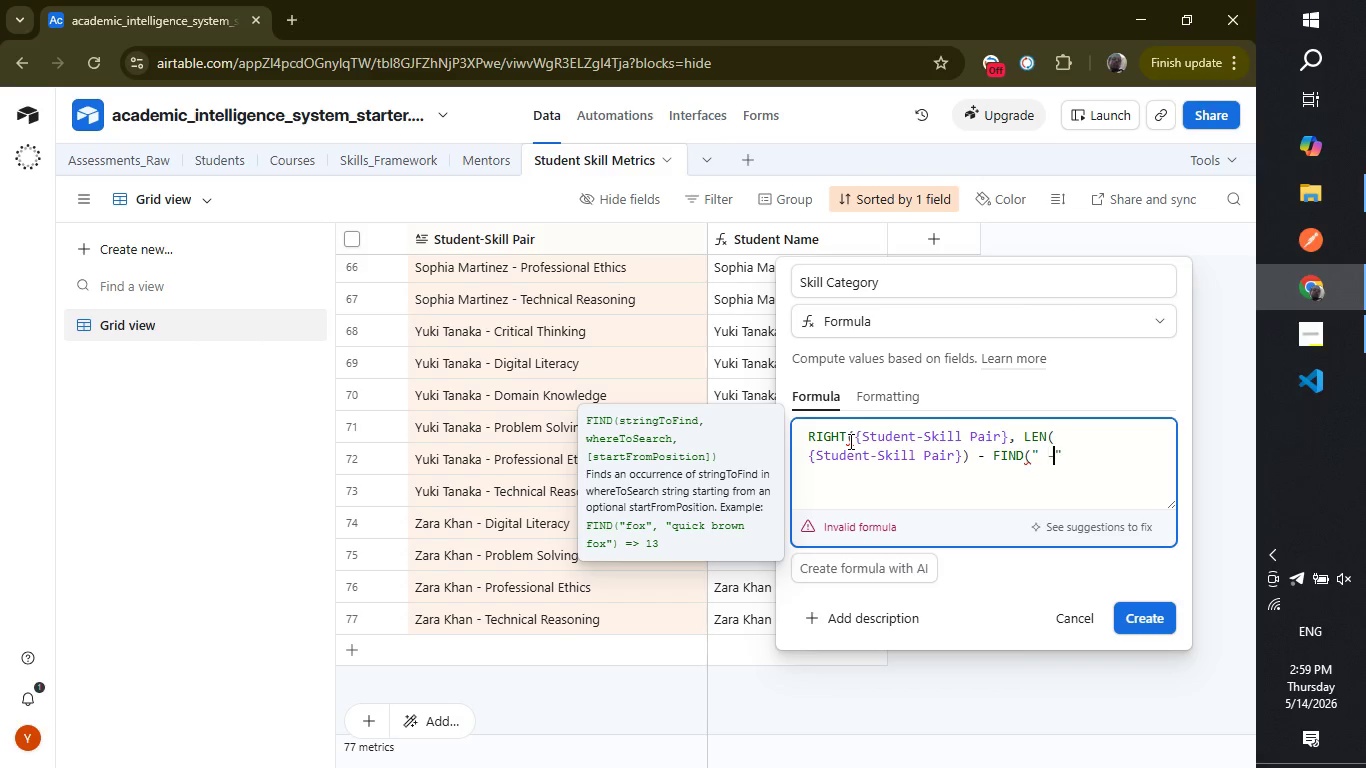 
key(Minus)
 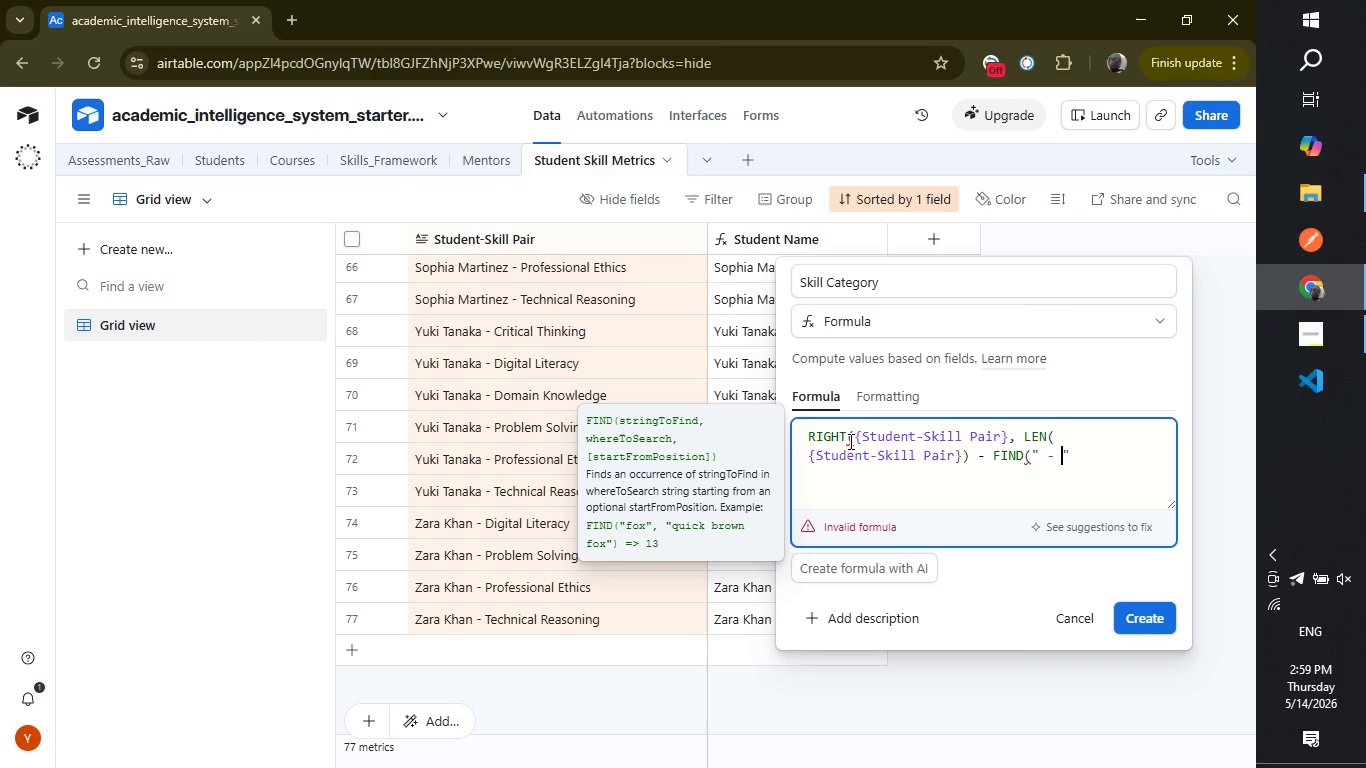 
key(Space)
 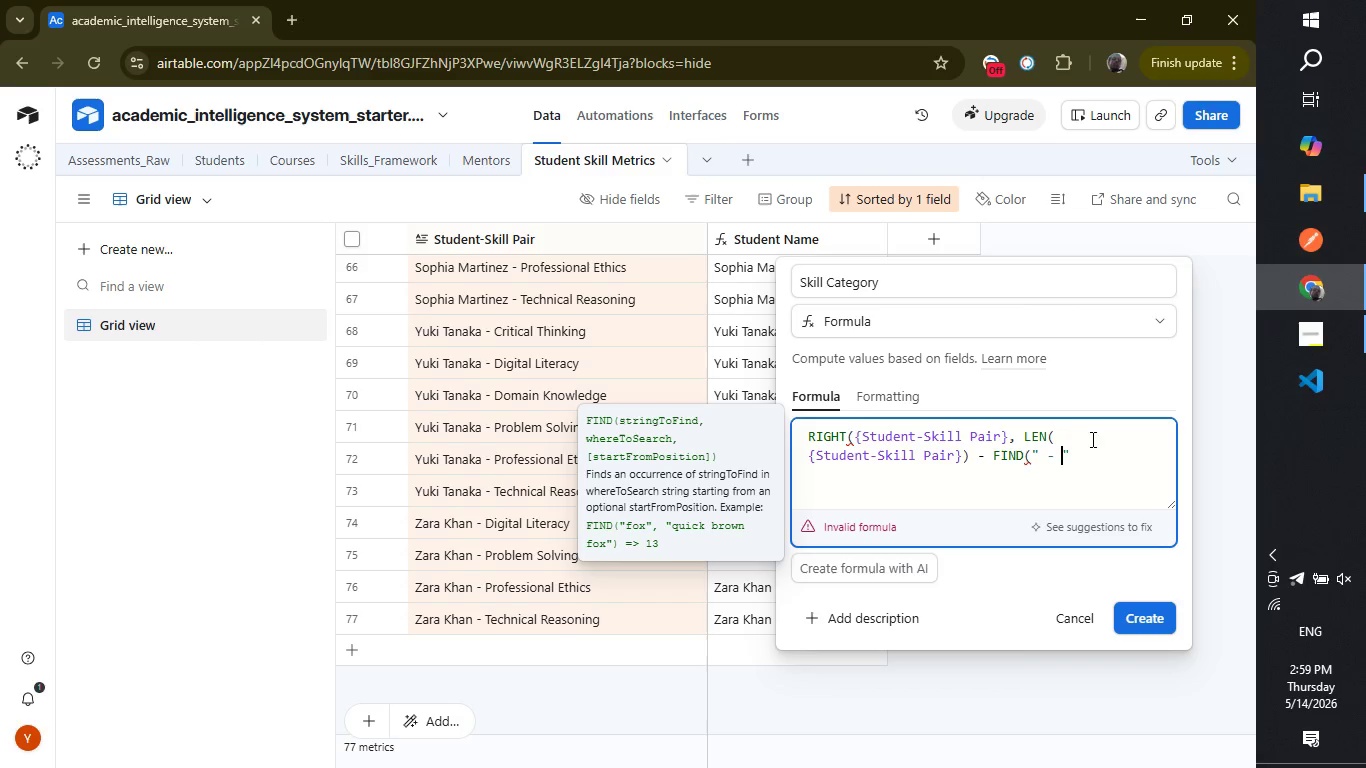 
left_click([1088, 446])
 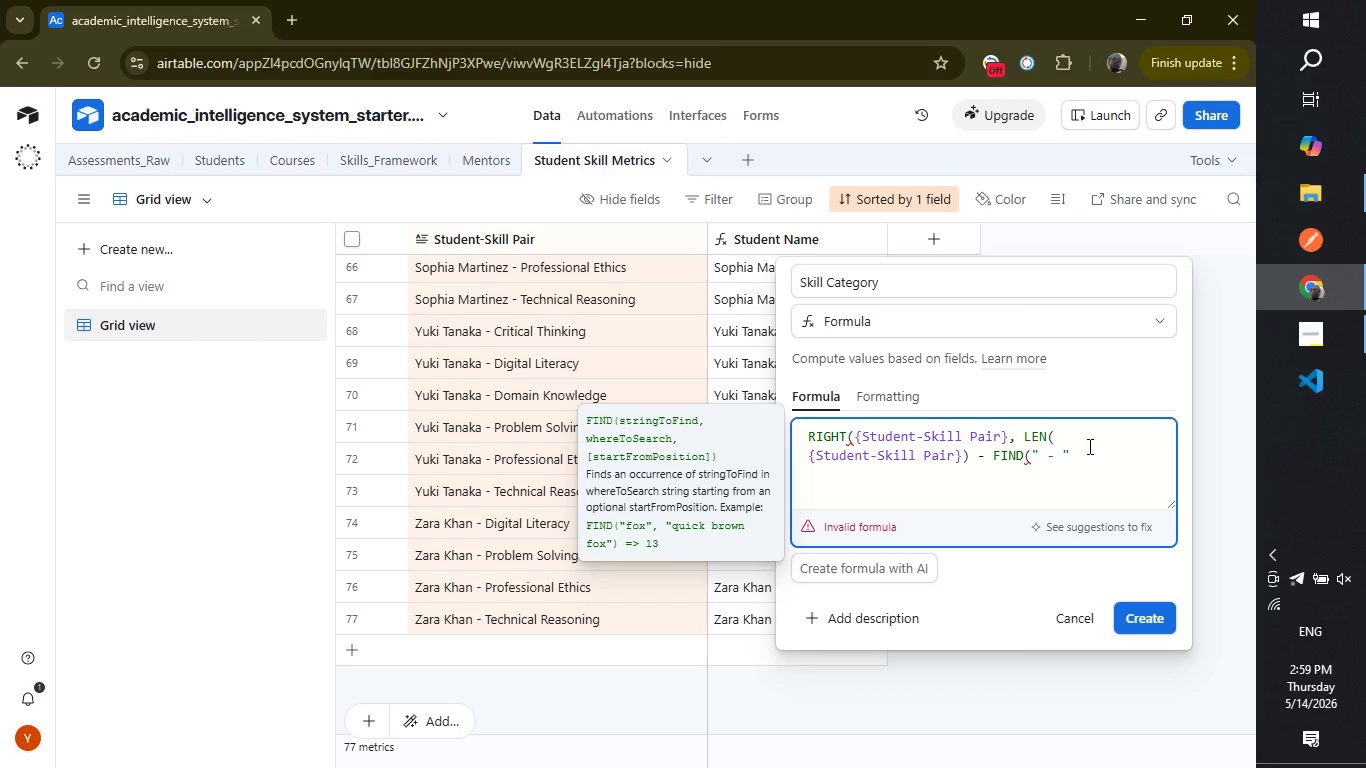 
type(, stud)
 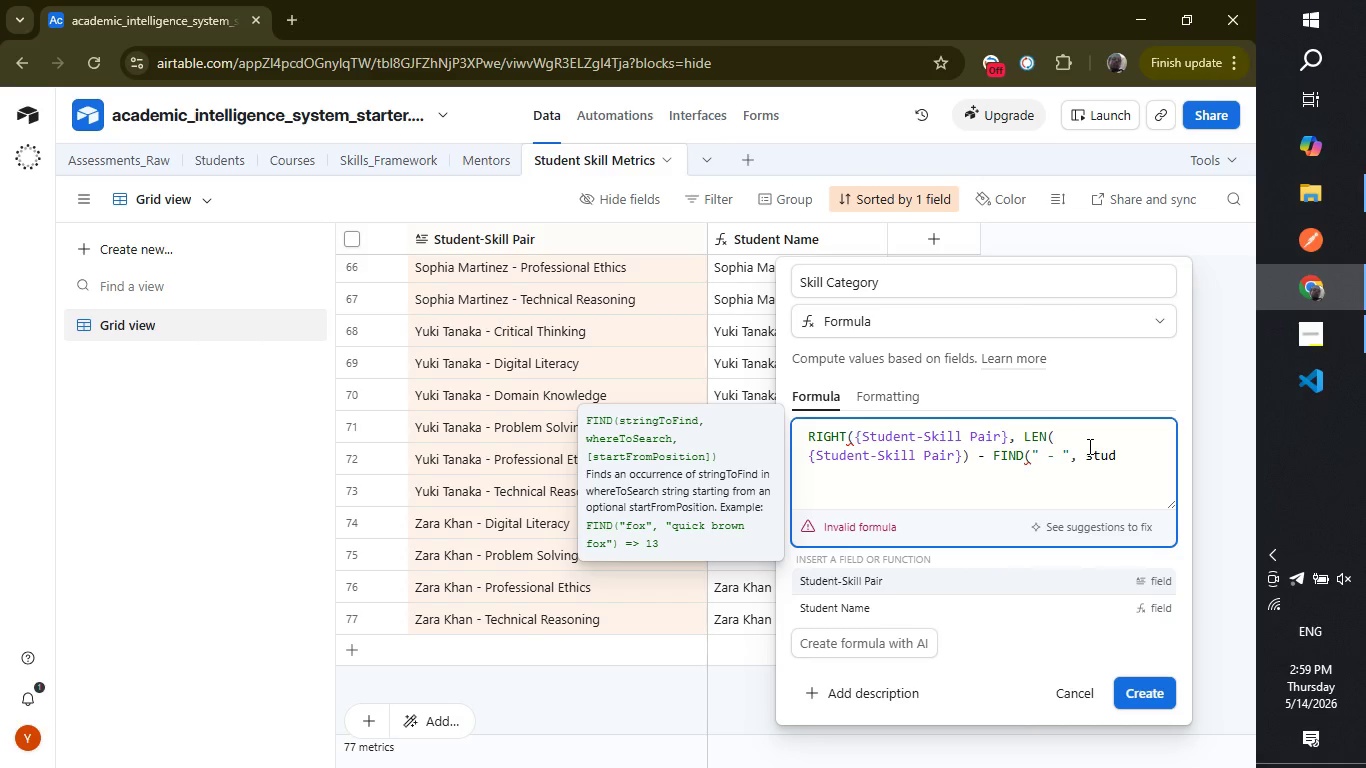 
key(Enter)
 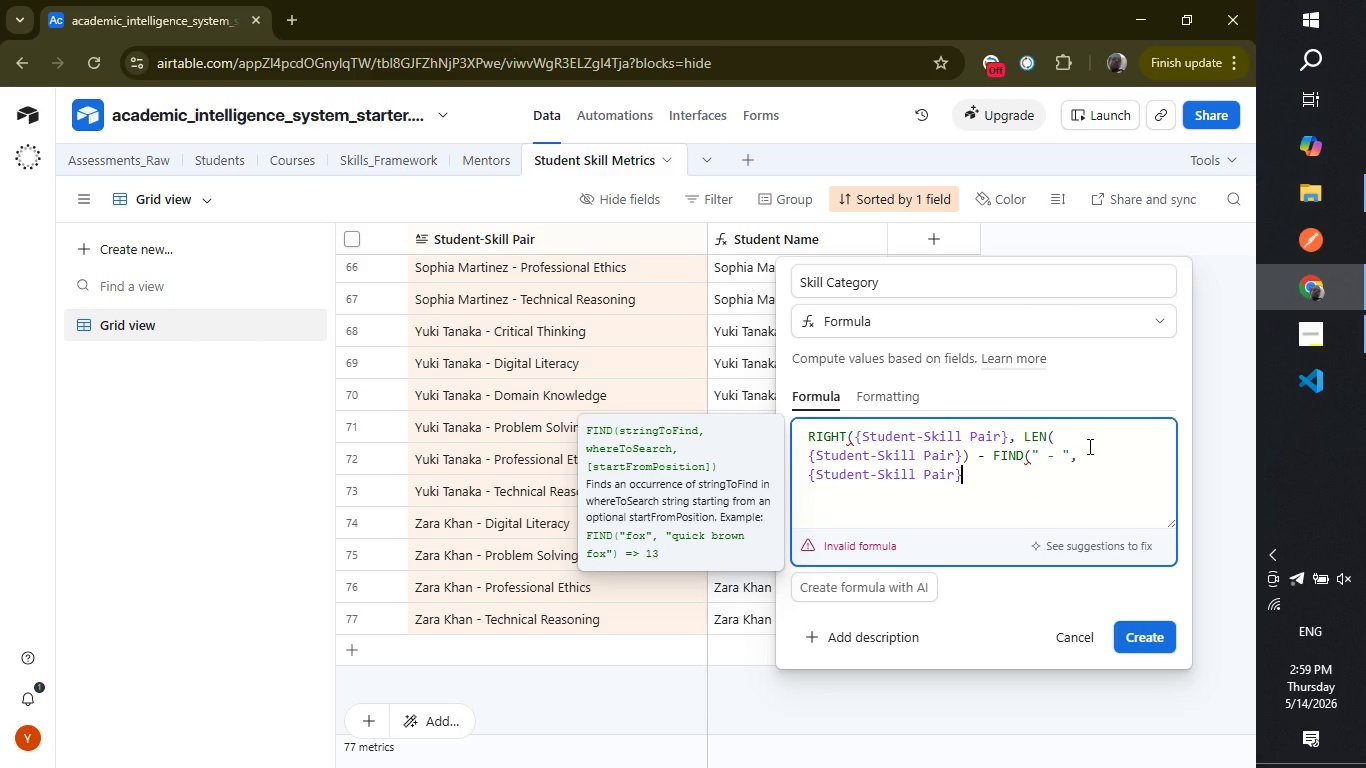 
key(Shift+ShiftLeft)
 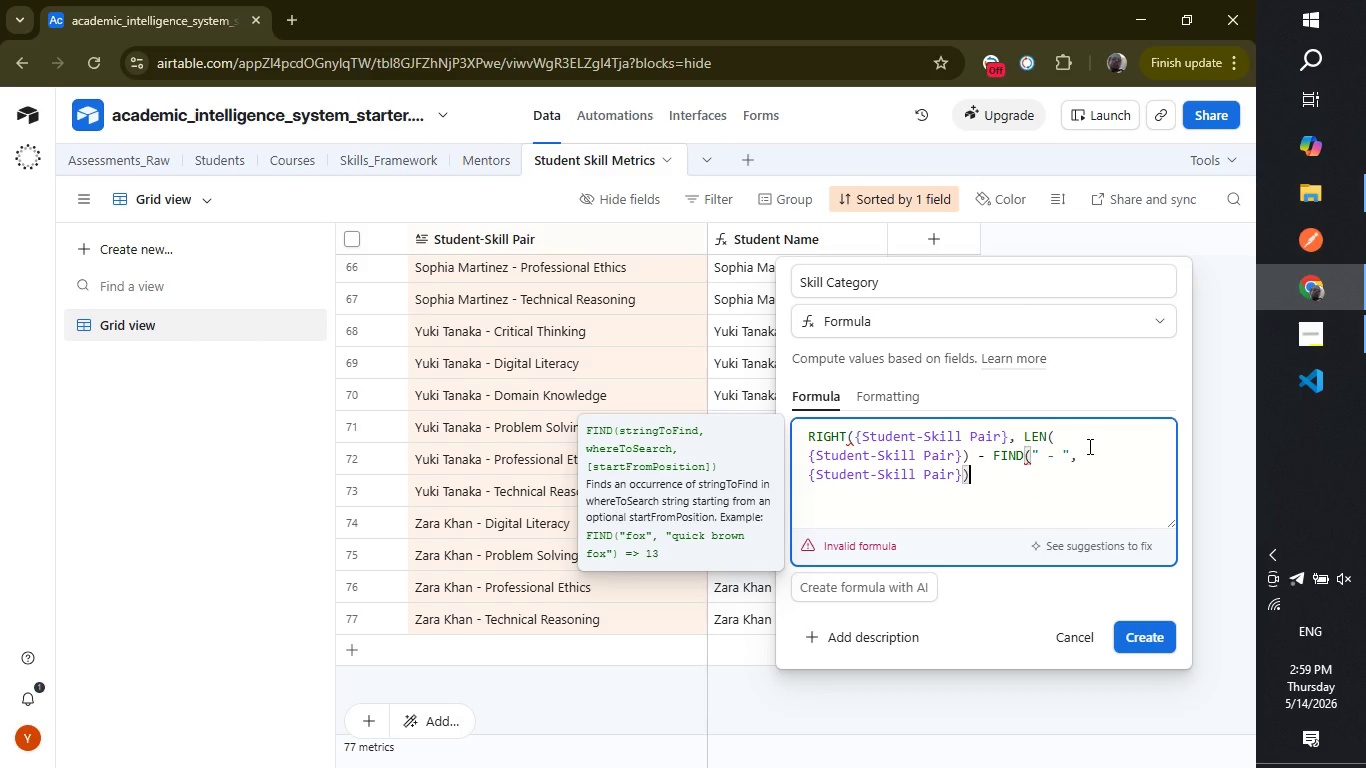 
key(Shift+0)
 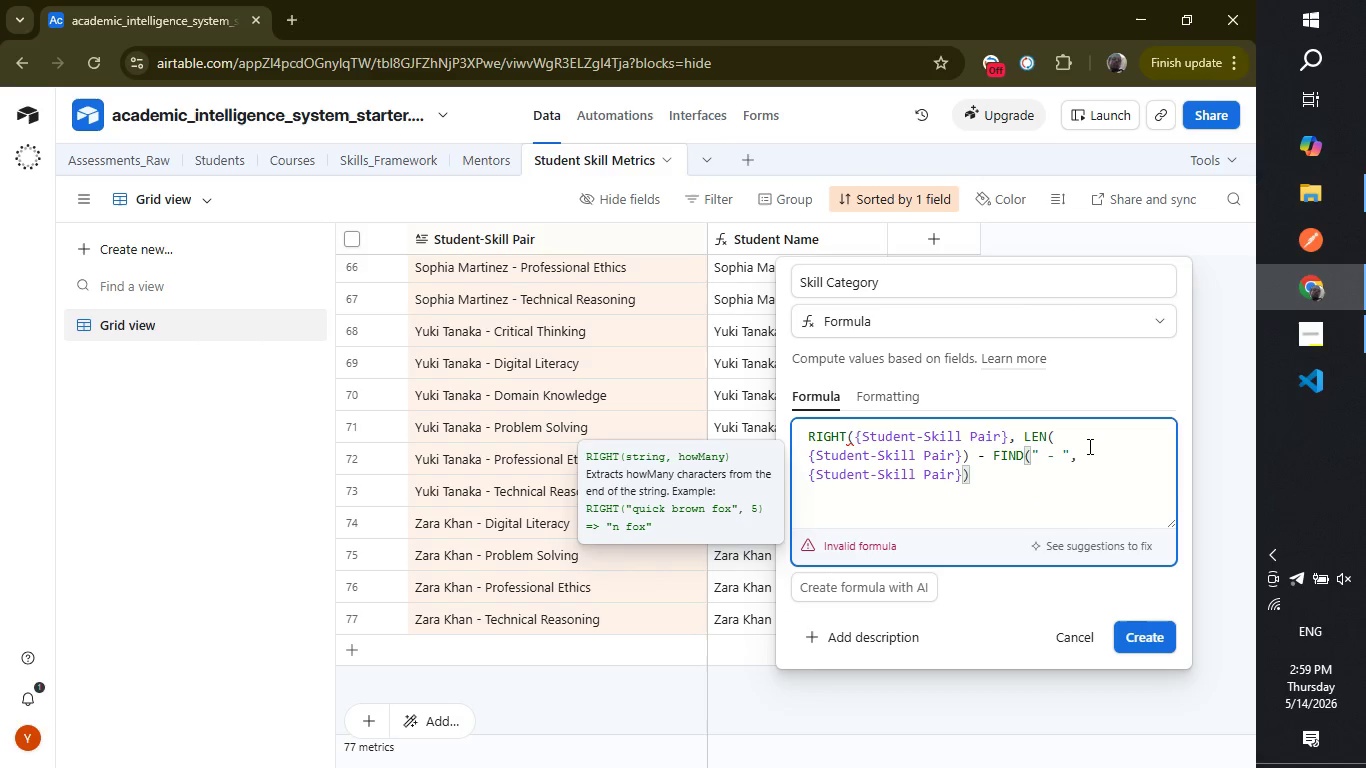 
key(Minus)
 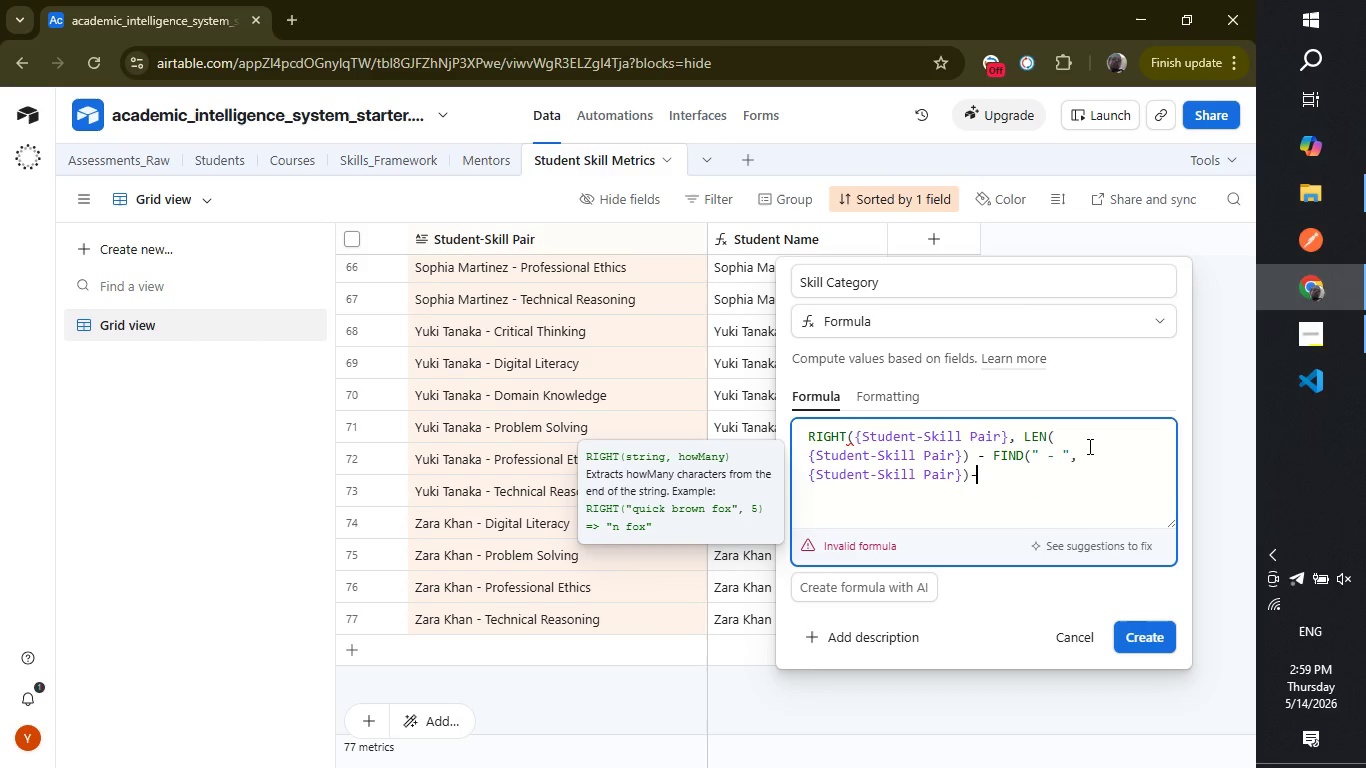 
key(2)
 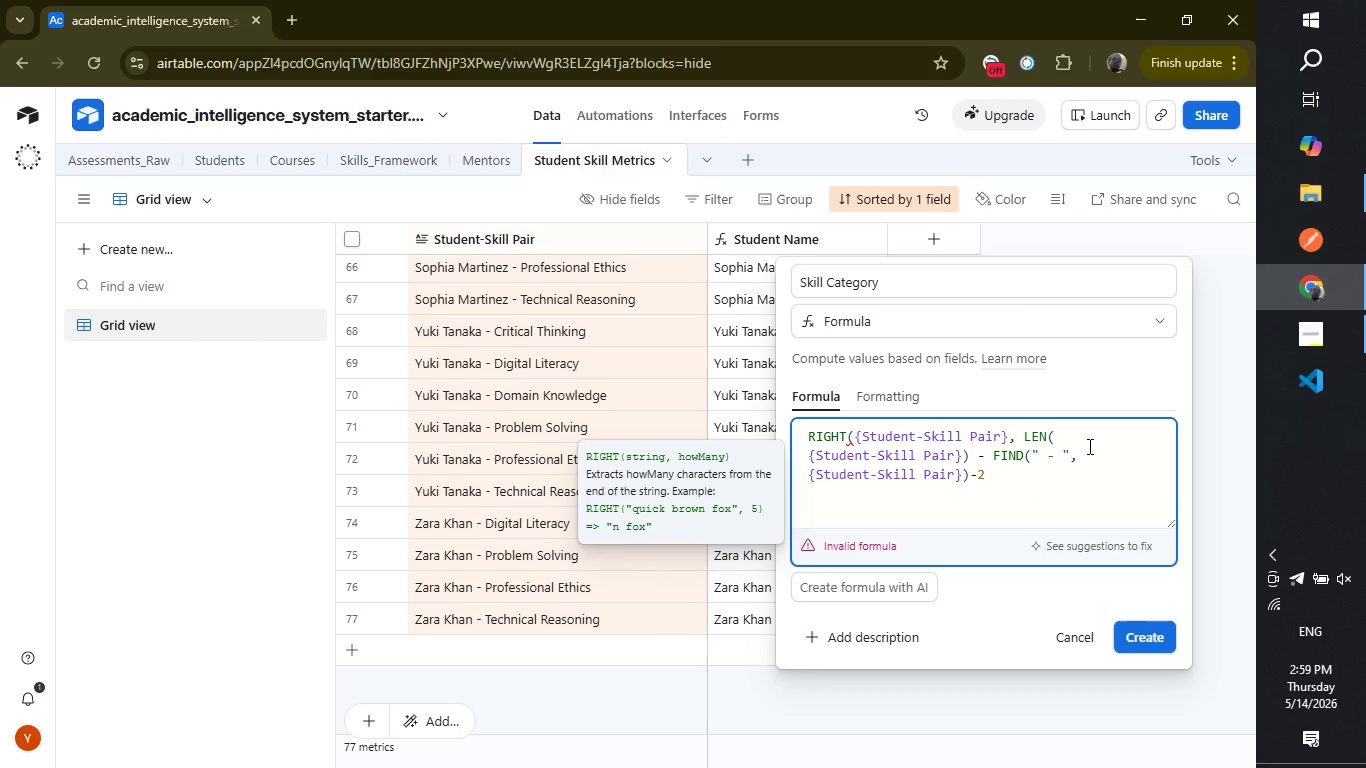 
key(Shift+ShiftLeft)
 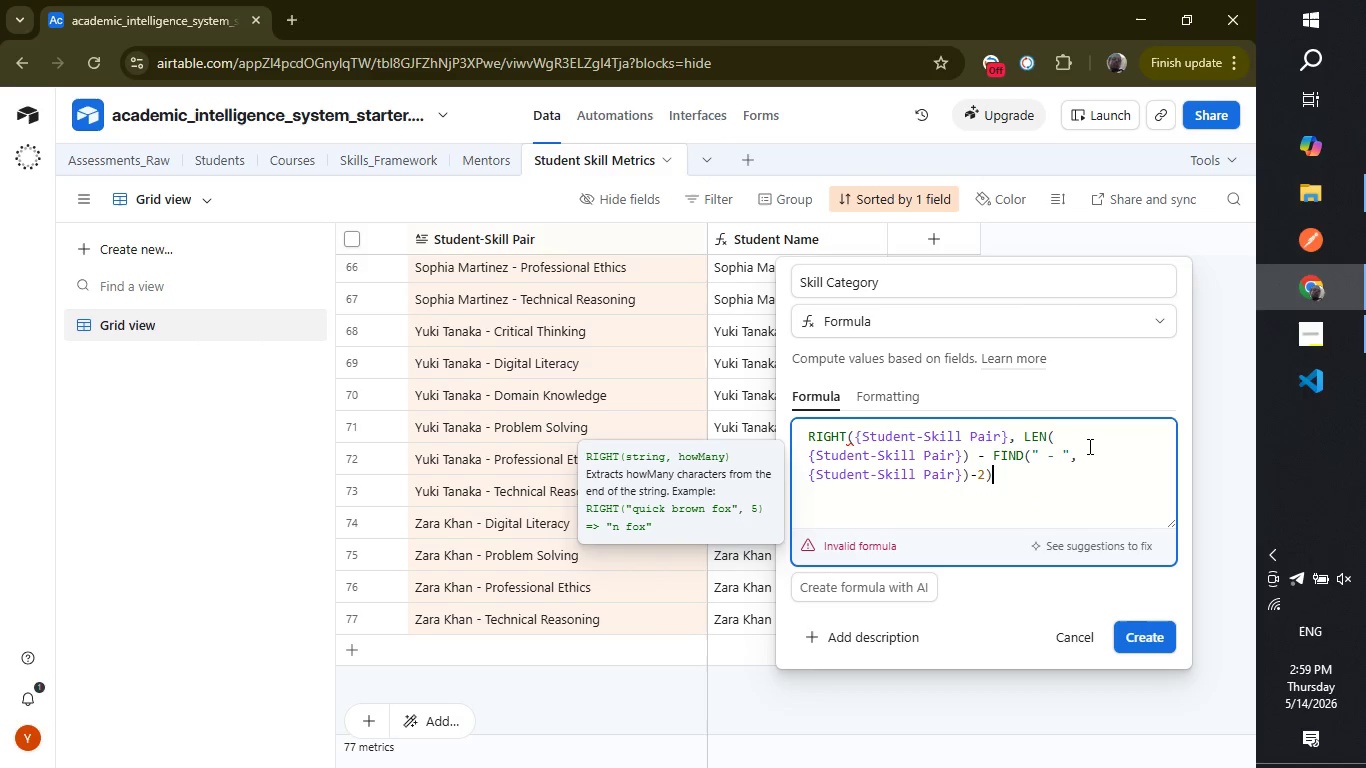 
key(Shift+0)
 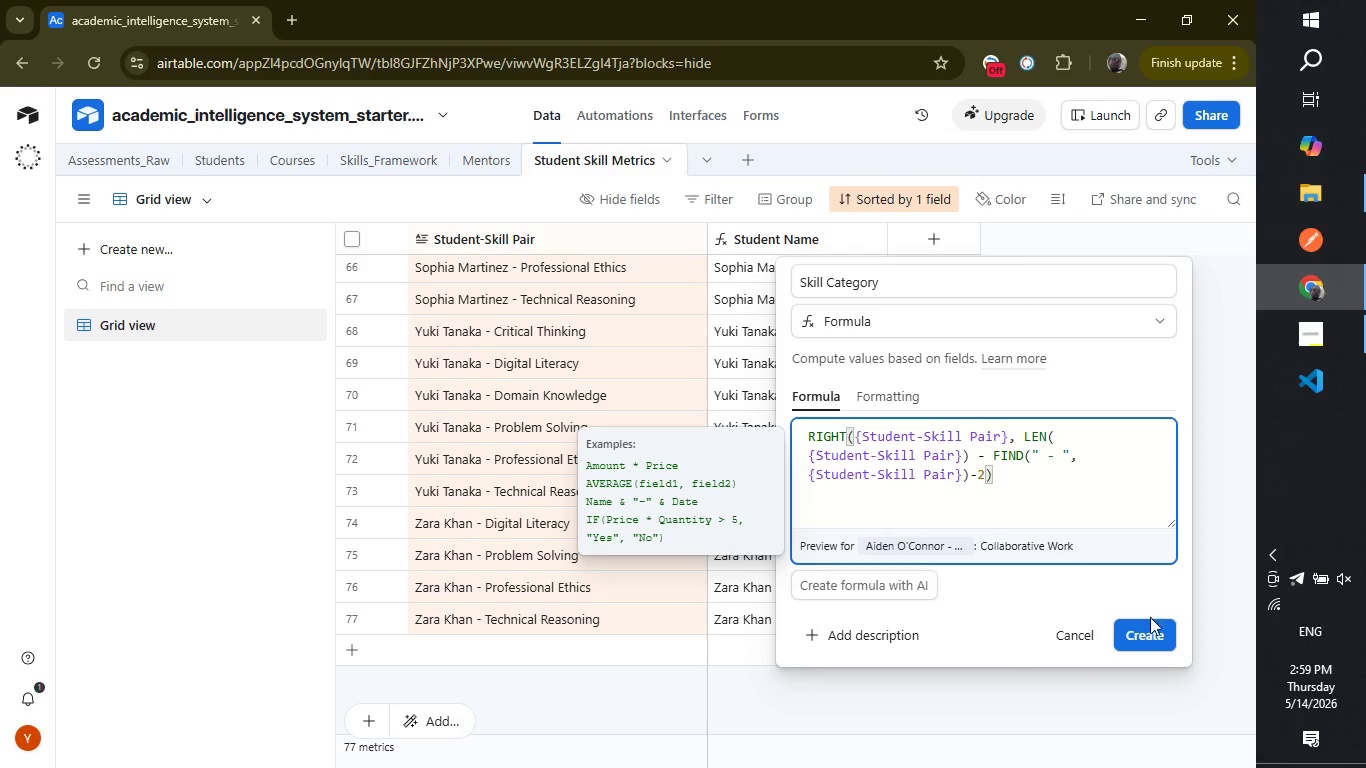 
left_click([1150, 633])
 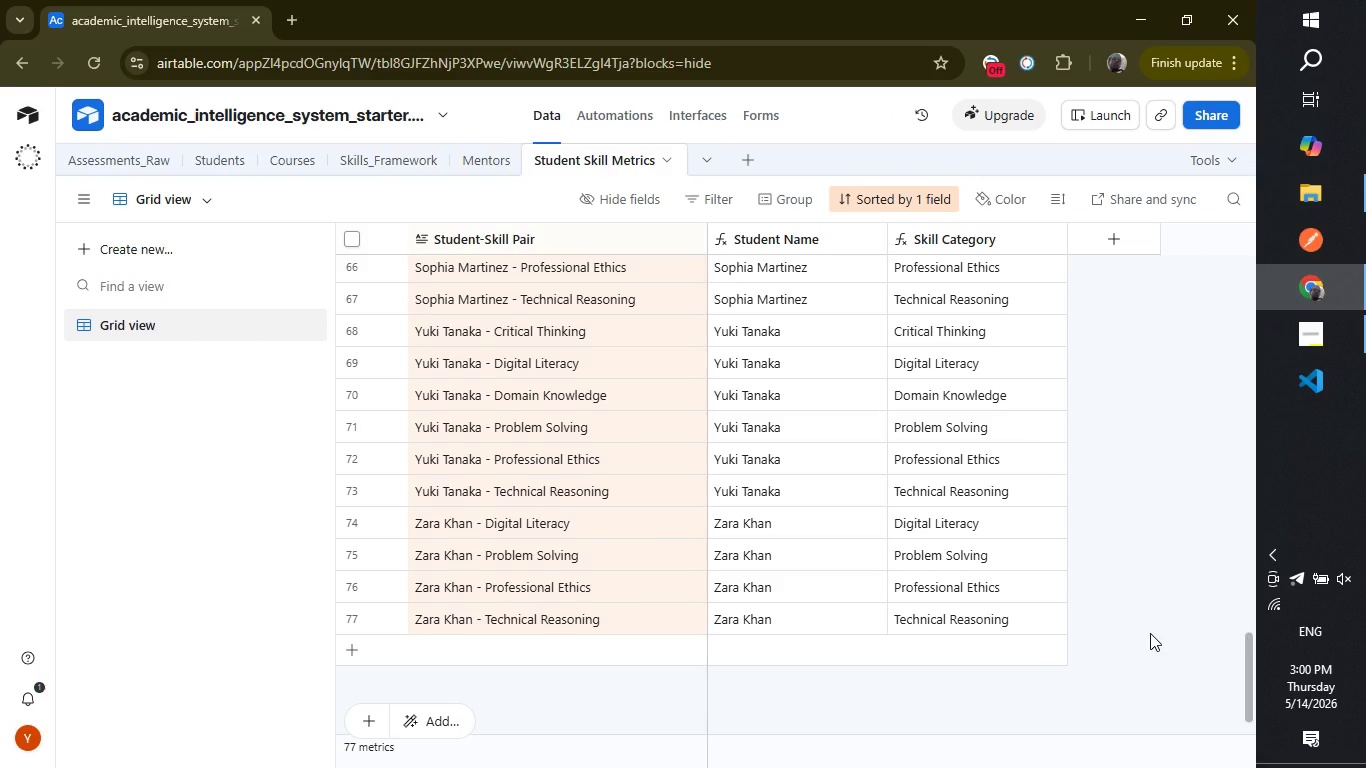 
wait(29.19)
 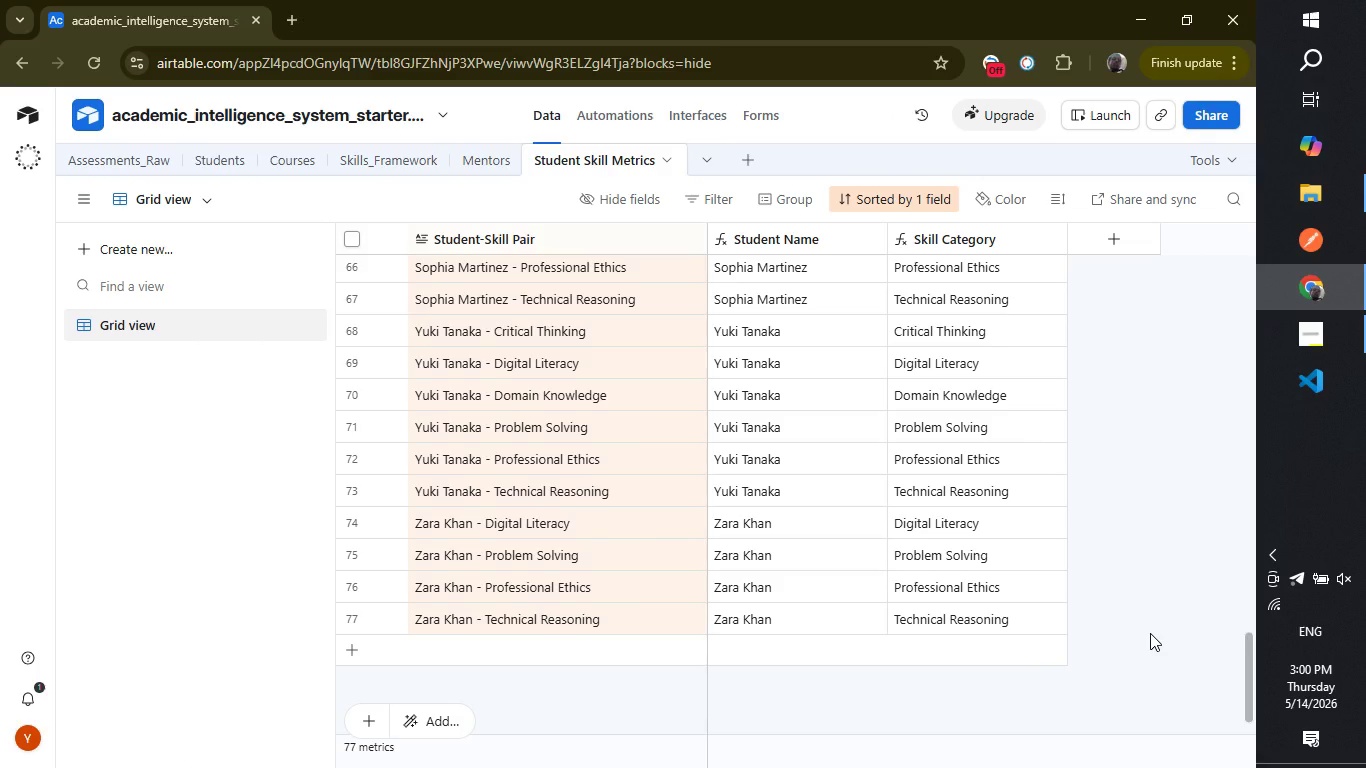 
left_click_drag(start_coordinate=[1248, 679], to_coordinate=[1213, 237])
 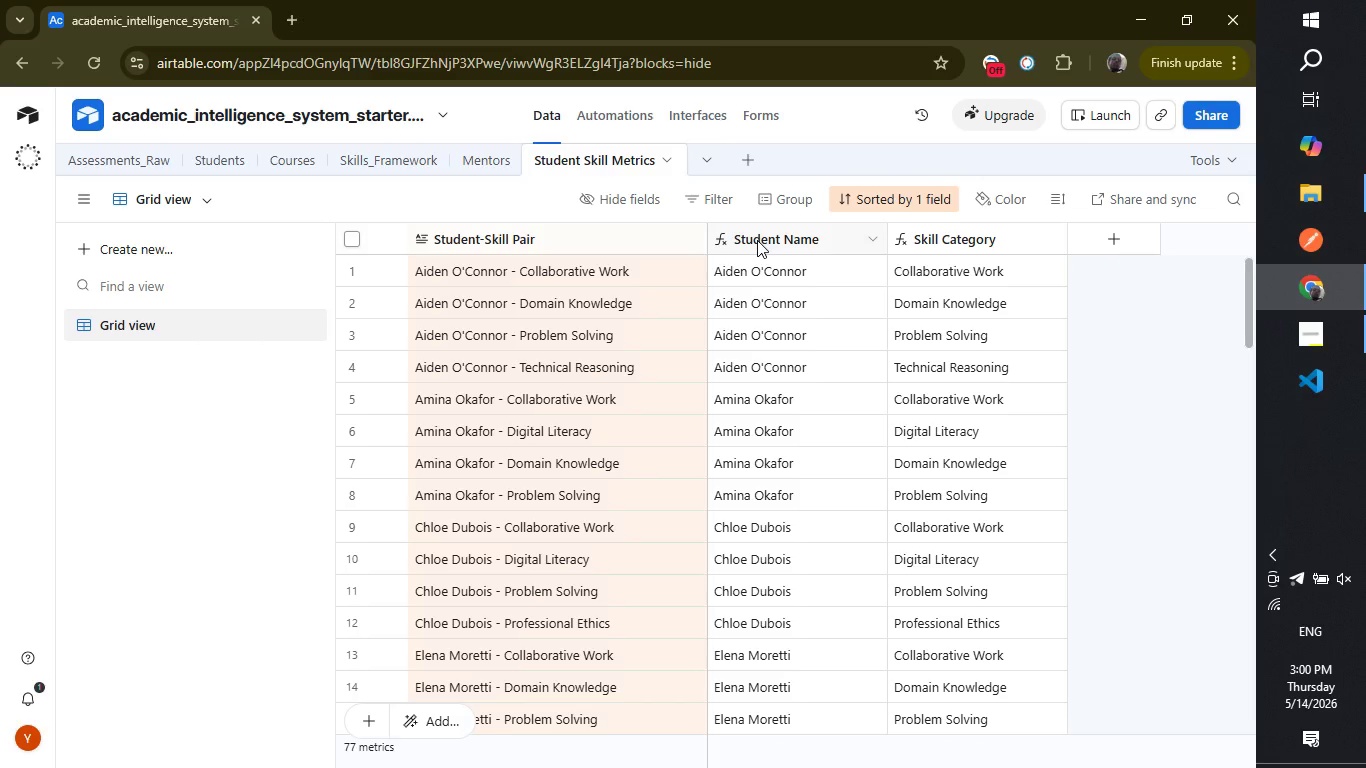 
right_click([758, 240])
 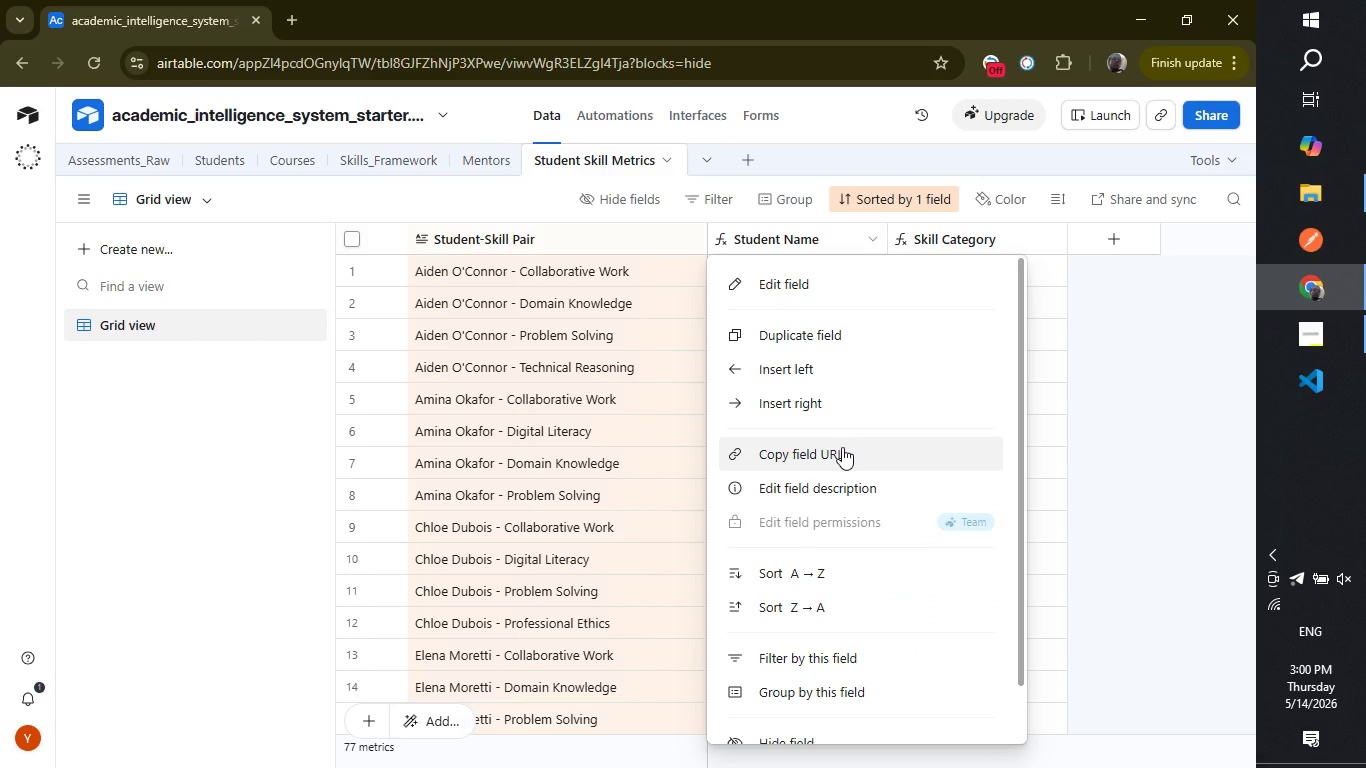 
wait(8.16)
 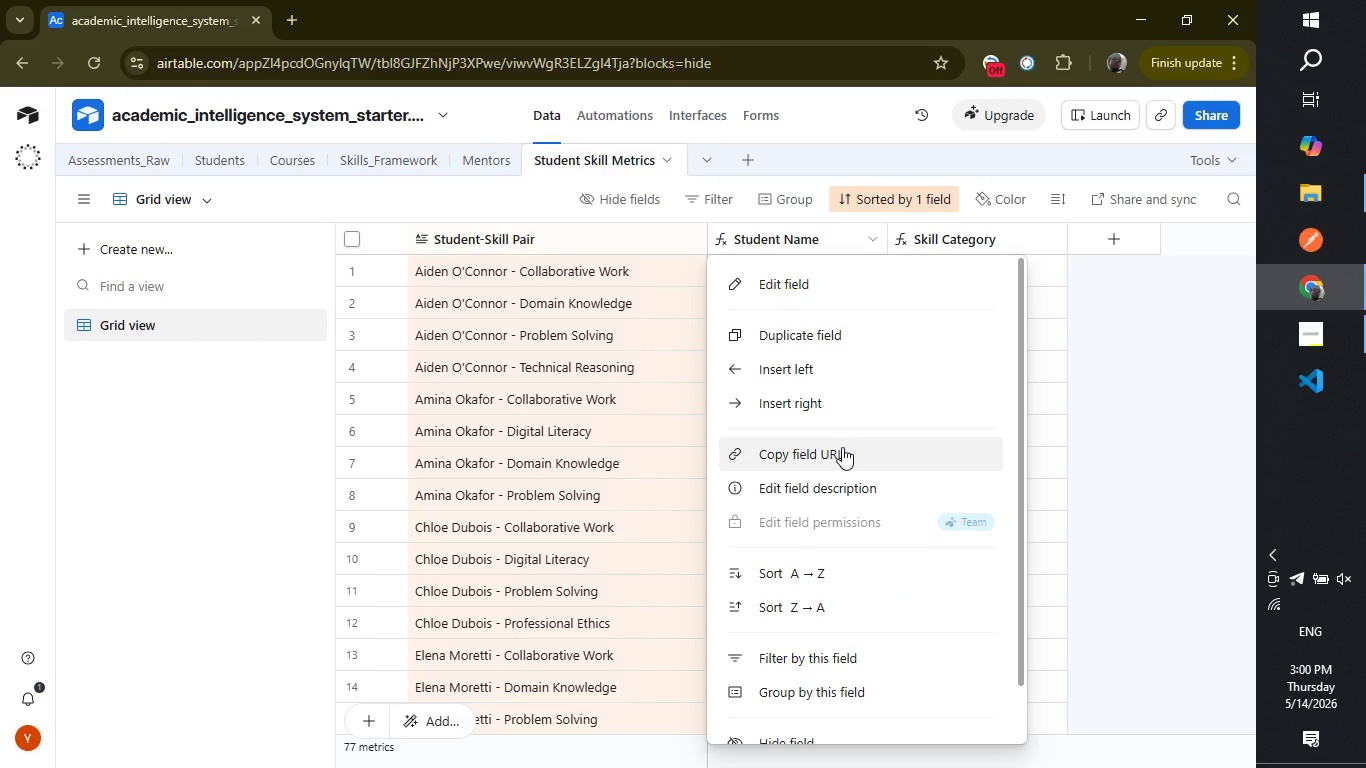 
left_click([828, 294])
 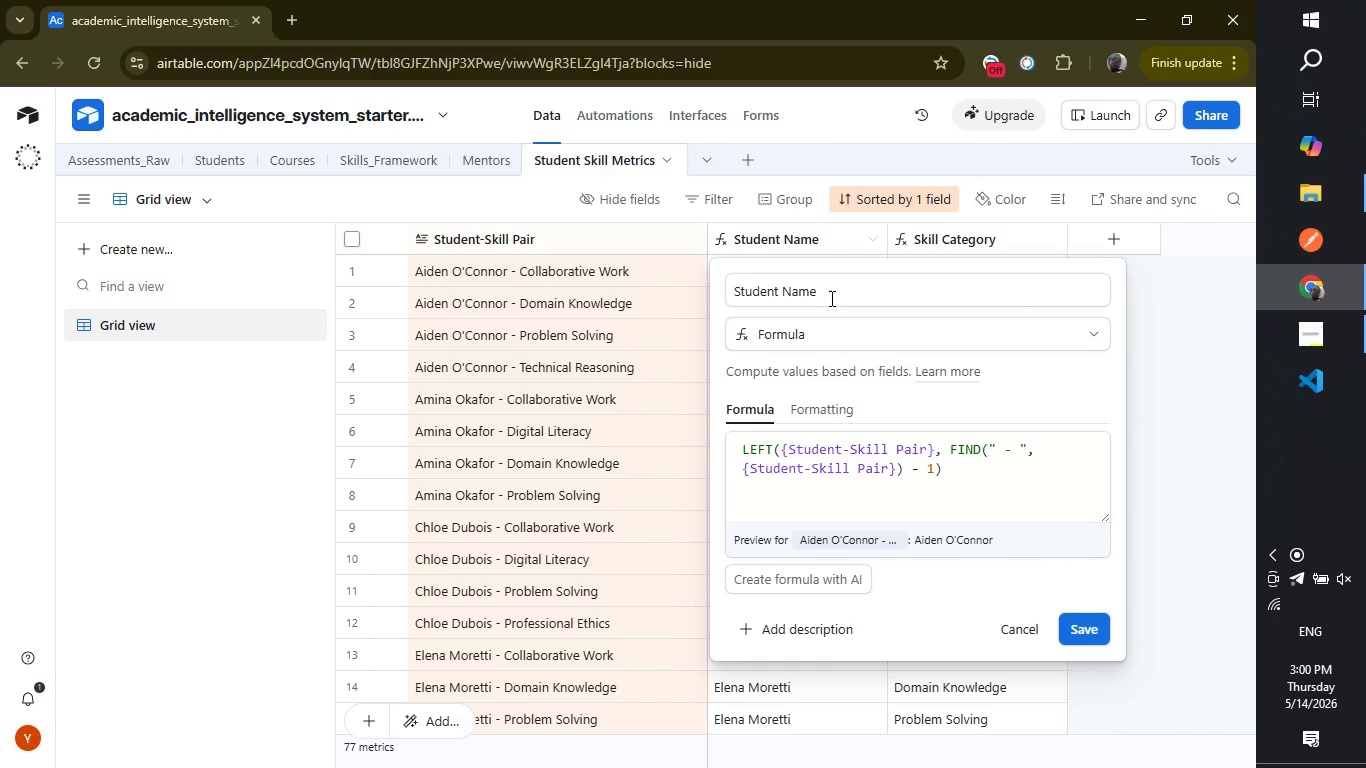 
wait(19.22)
 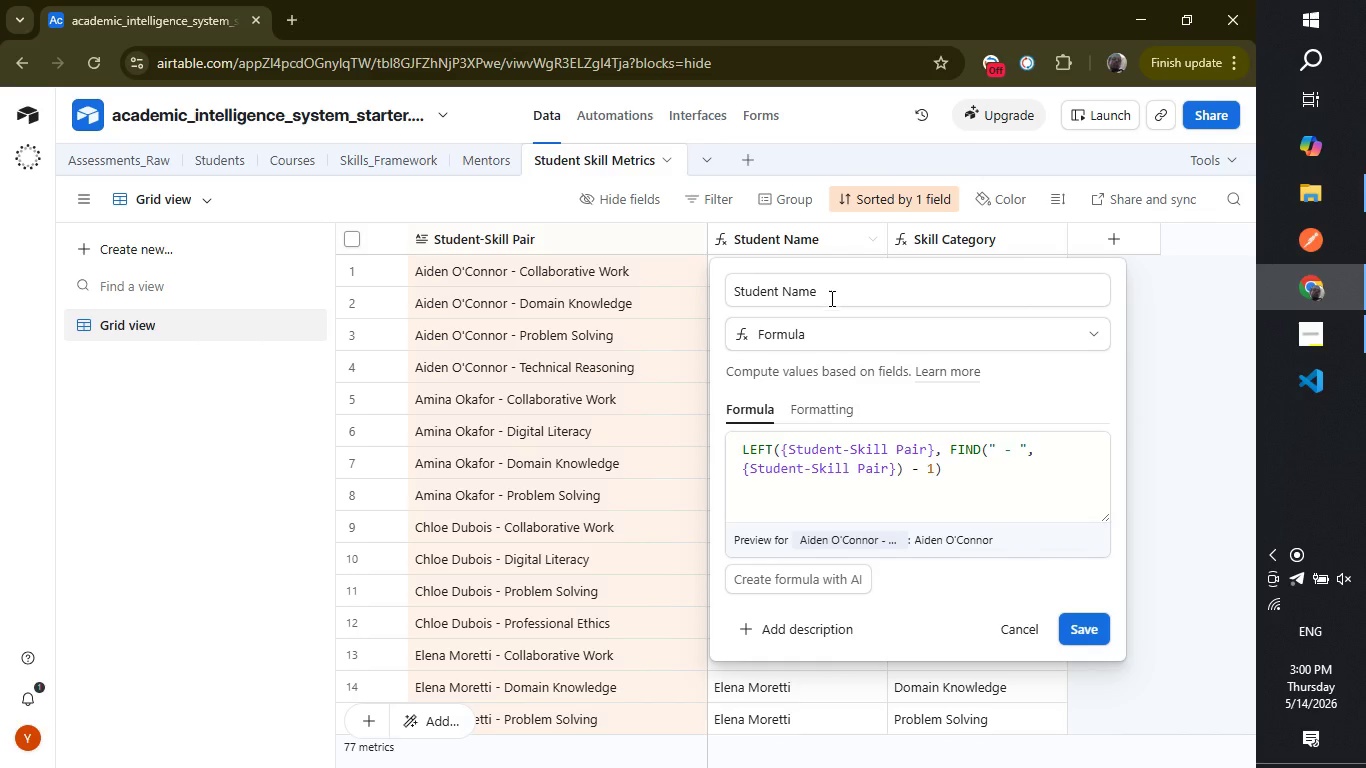 
left_click([969, 332])
 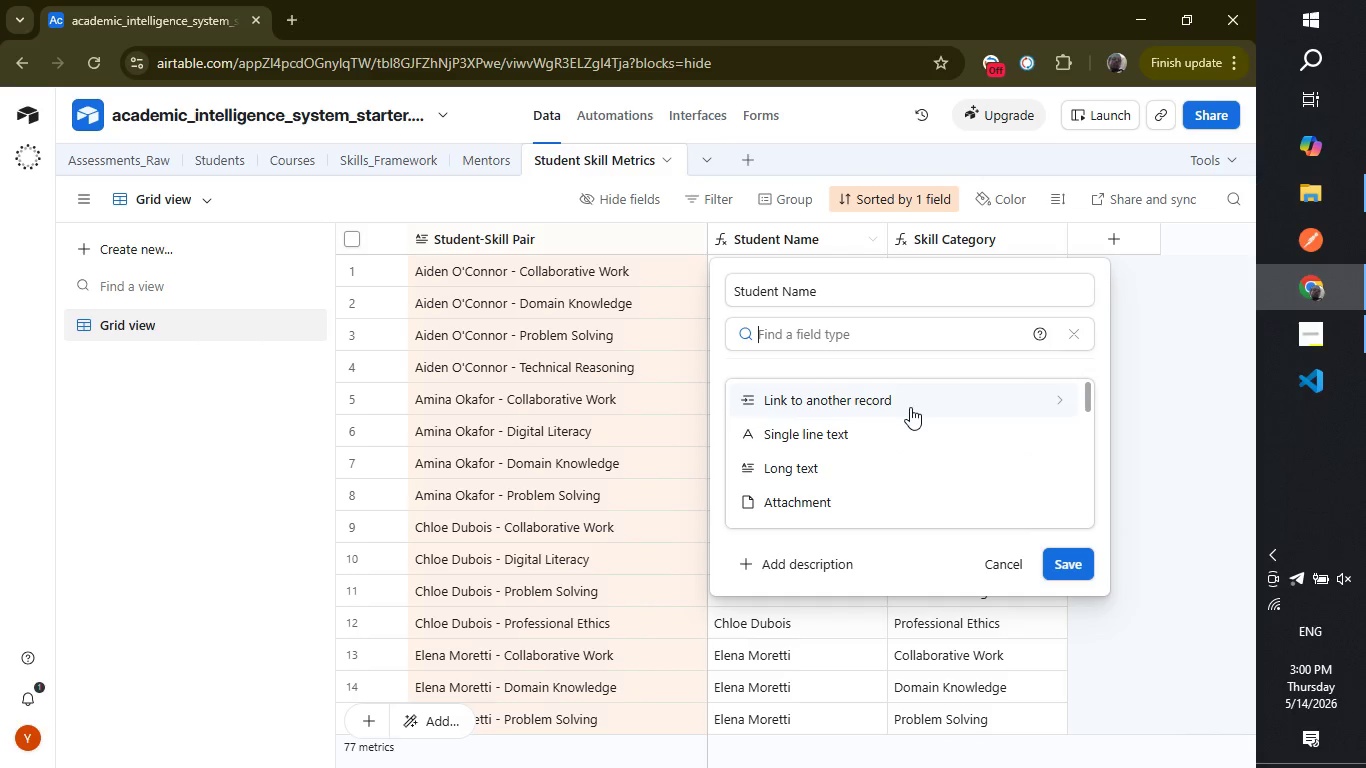 
left_click([910, 407])
 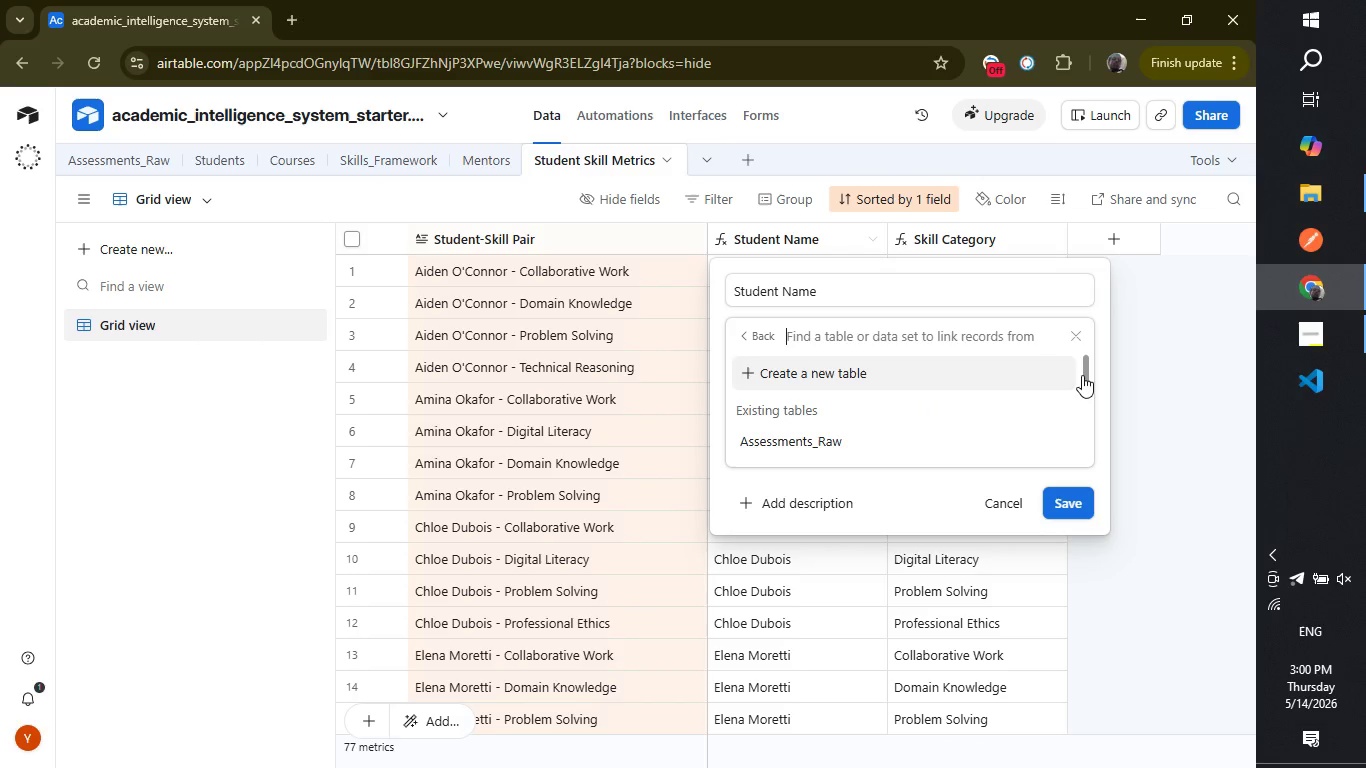 
left_click_drag(start_coordinate=[1085, 372], to_coordinate=[1085, 410])
 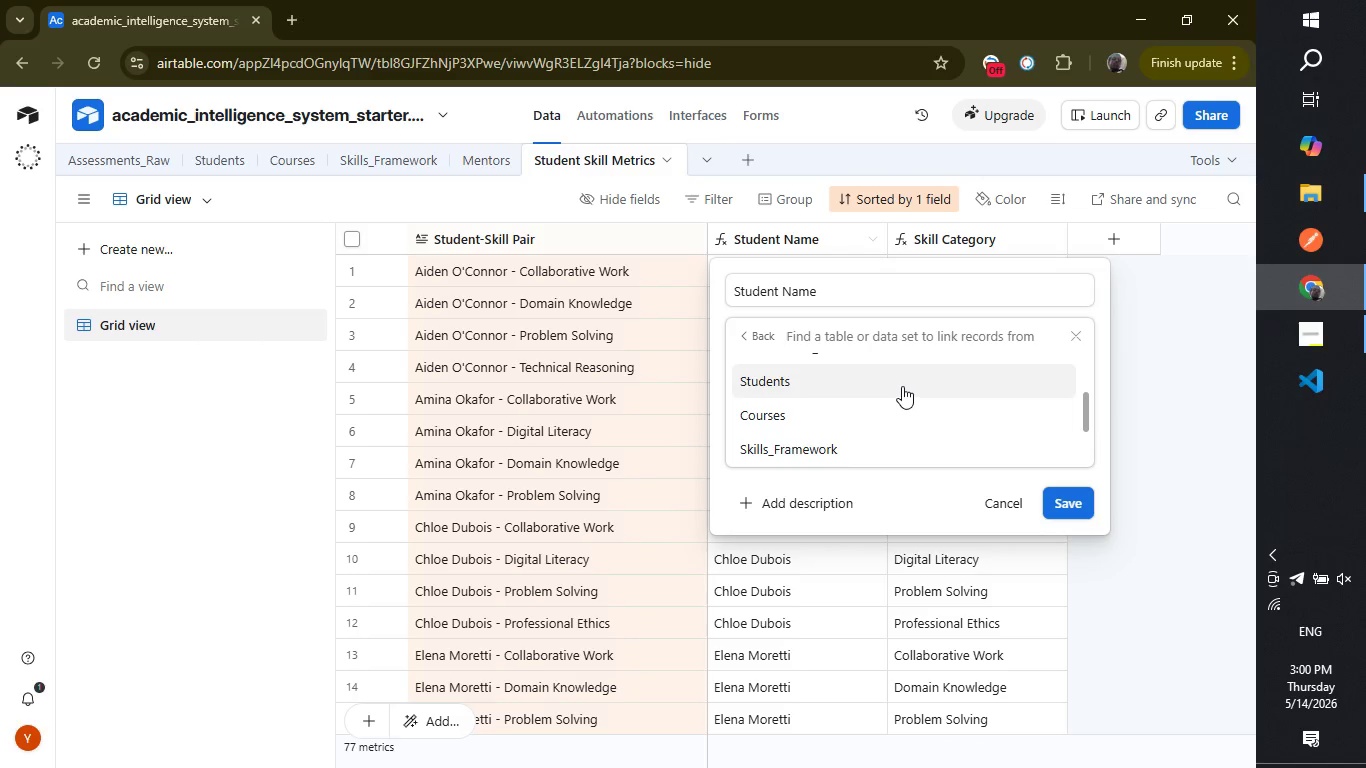 
left_click([902, 386])
 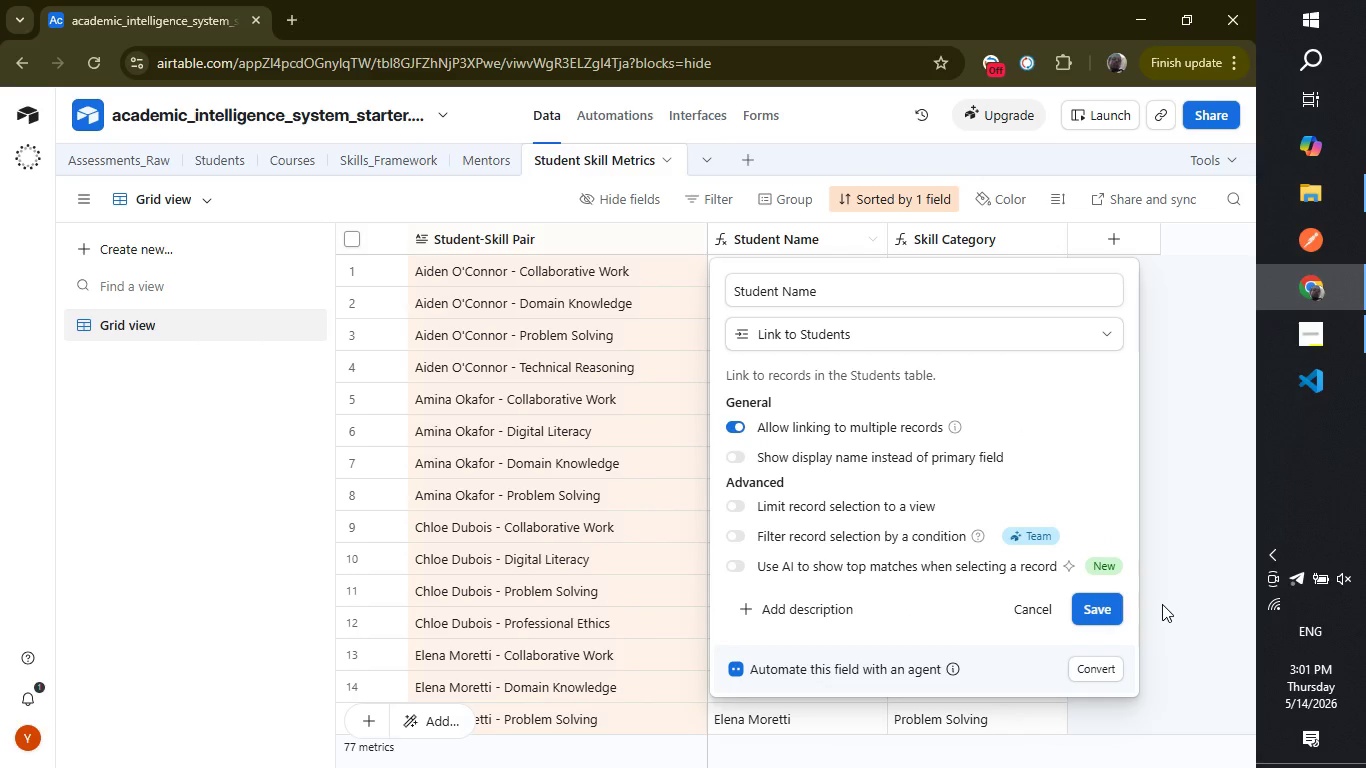 
left_click([1096, 600])
 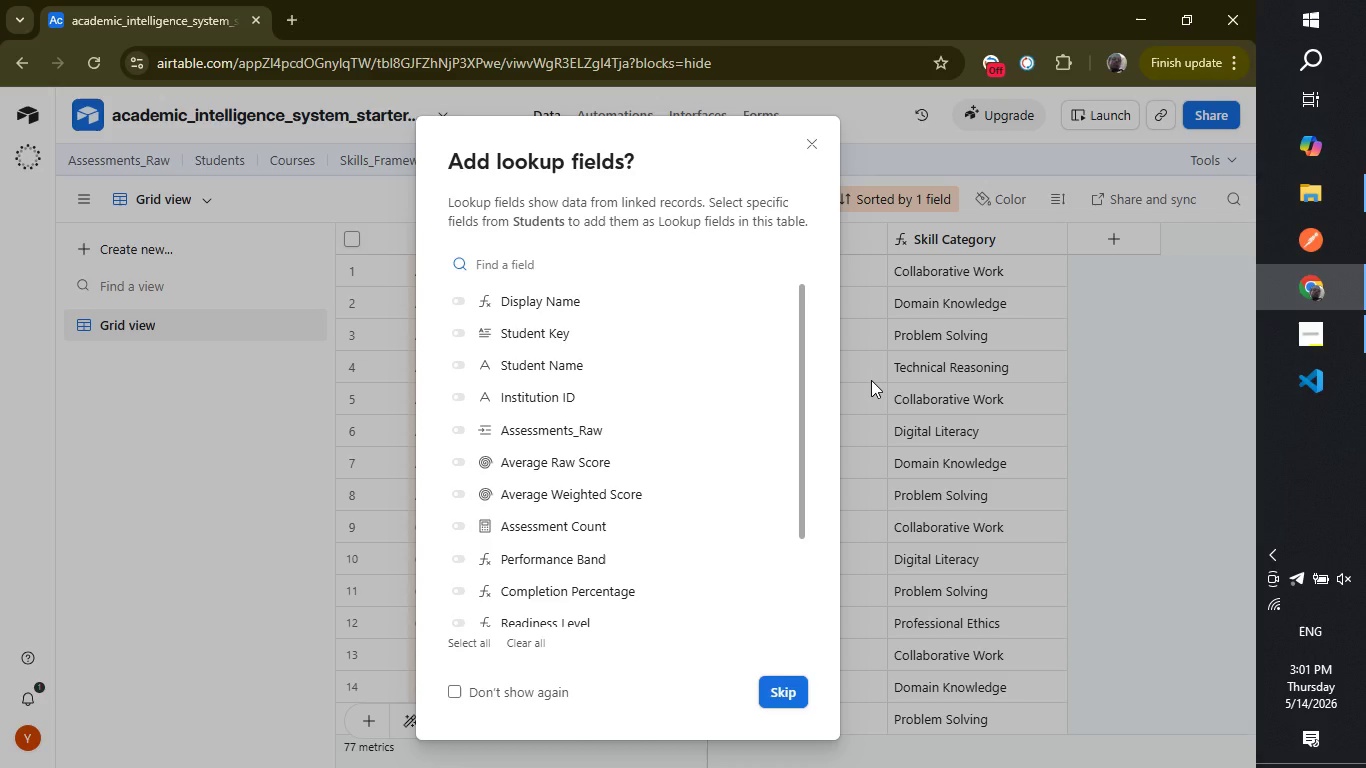 
wait(24.67)
 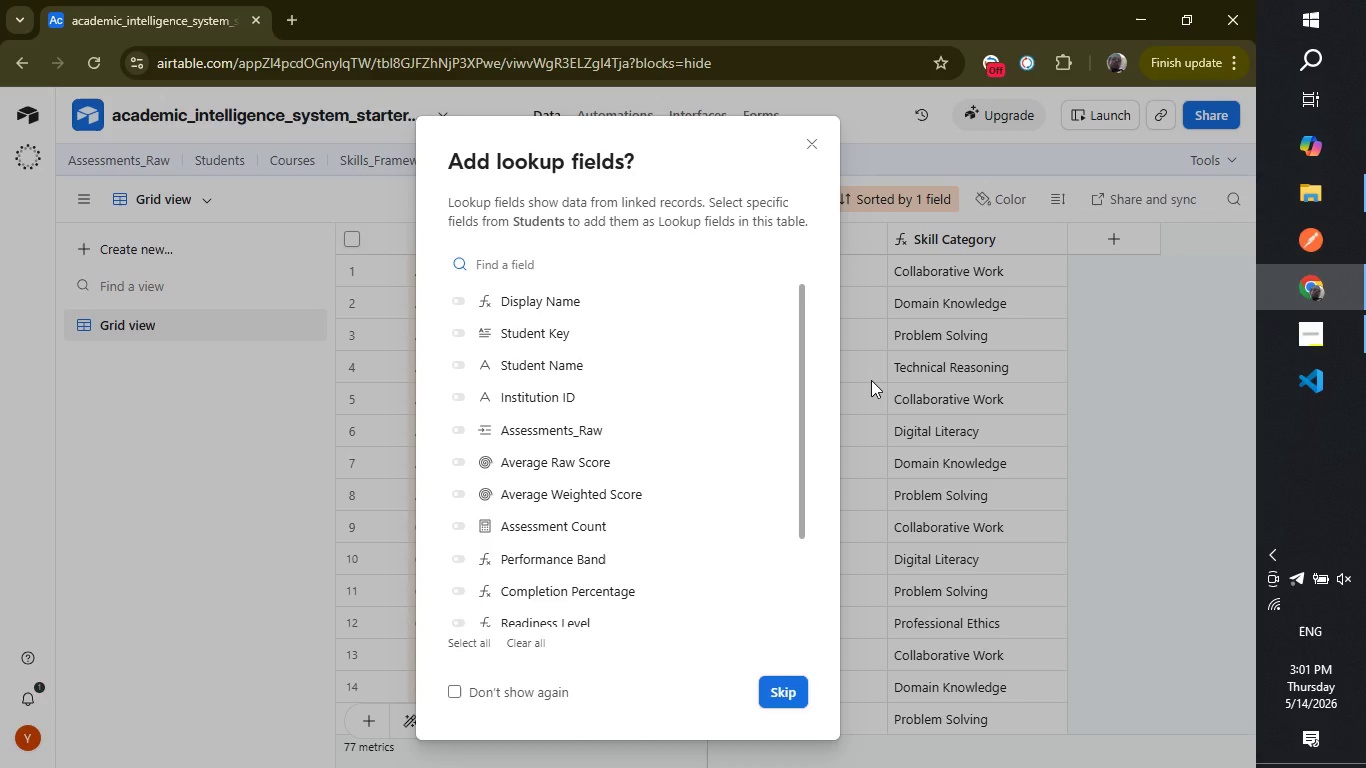 
left_click([643, 355])
 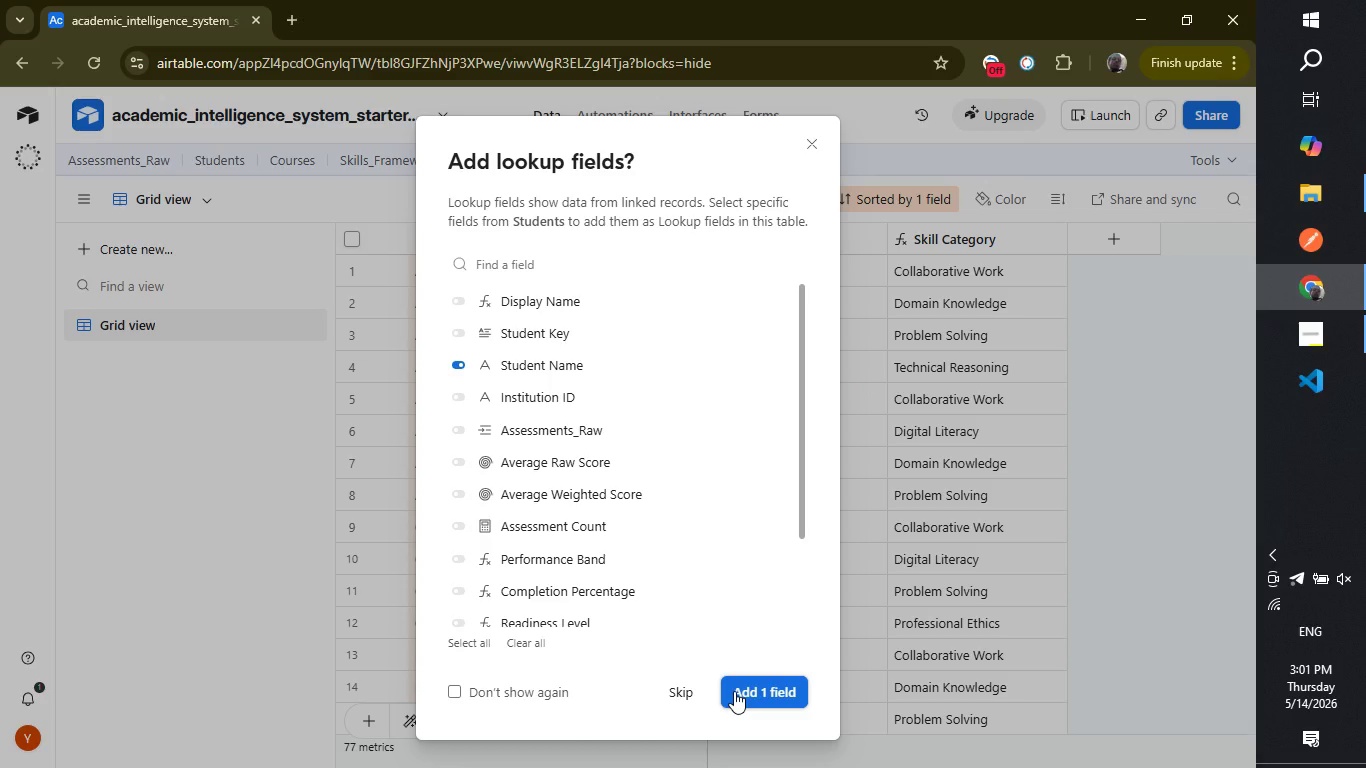 
wait(10.73)
 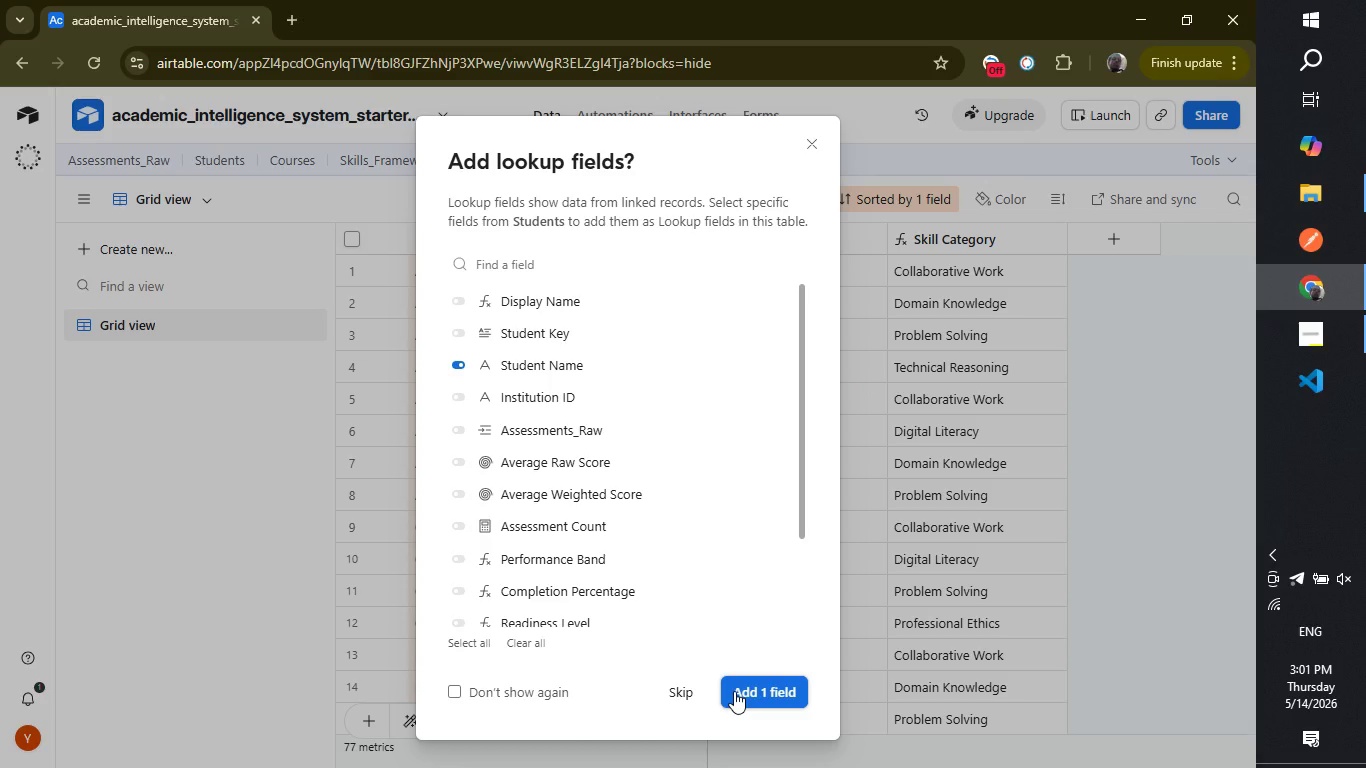 
left_click([454, 356])
 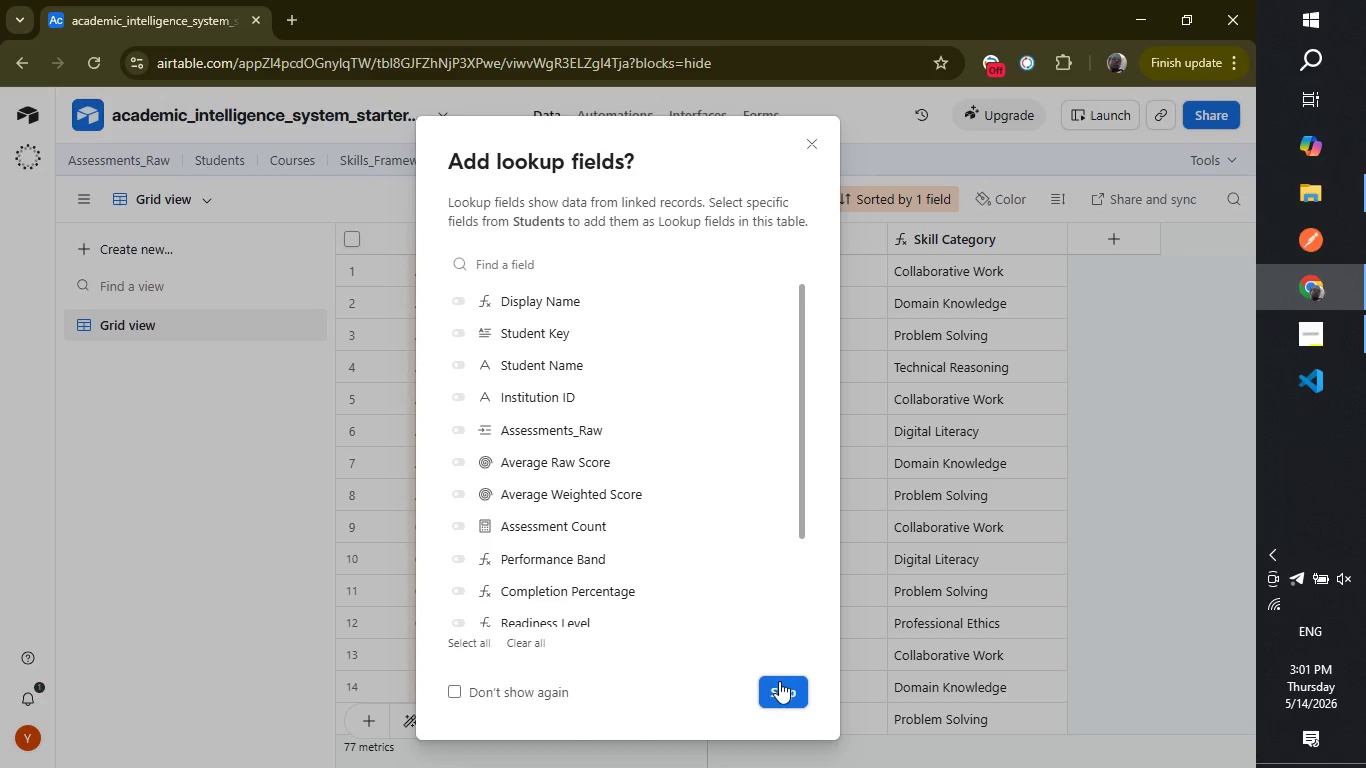 
left_click([780, 682])
 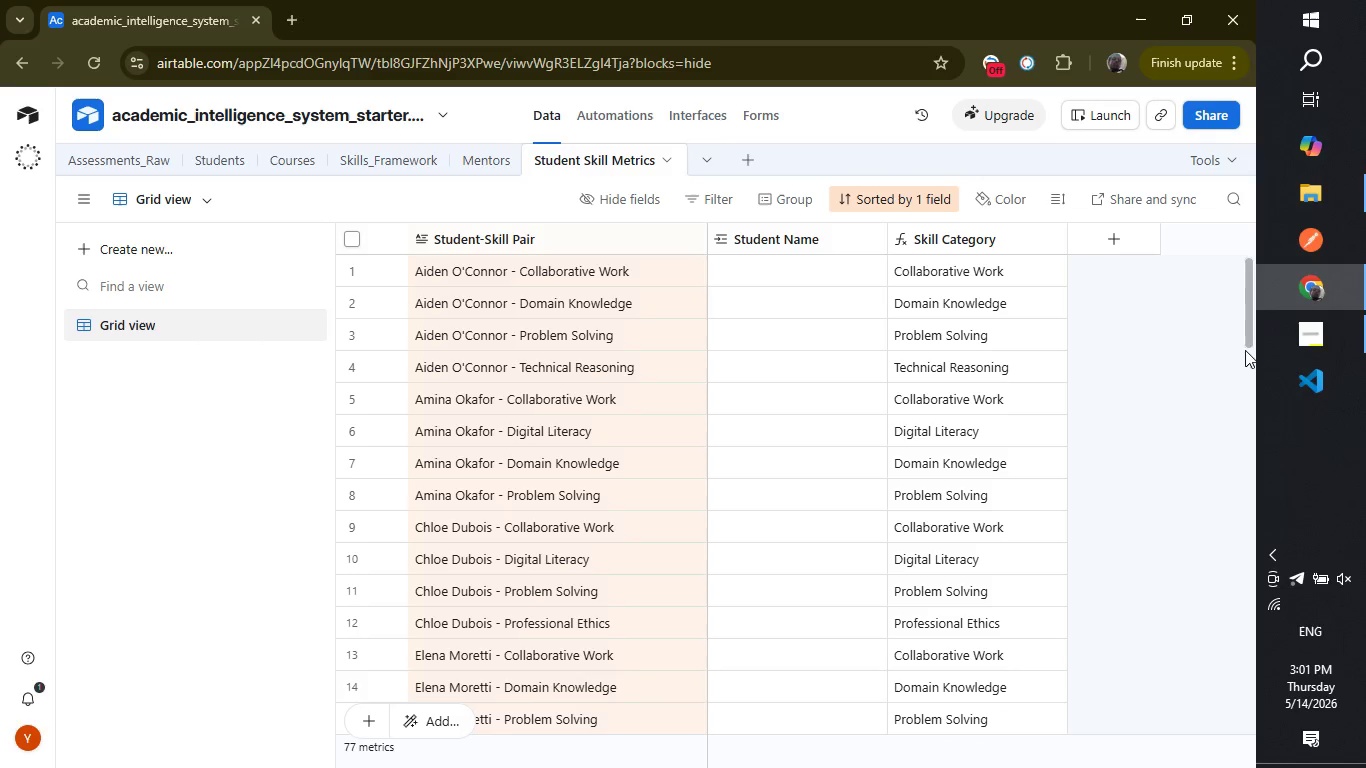 
left_click_drag(start_coordinate=[1247, 328], to_coordinate=[1253, 258])
 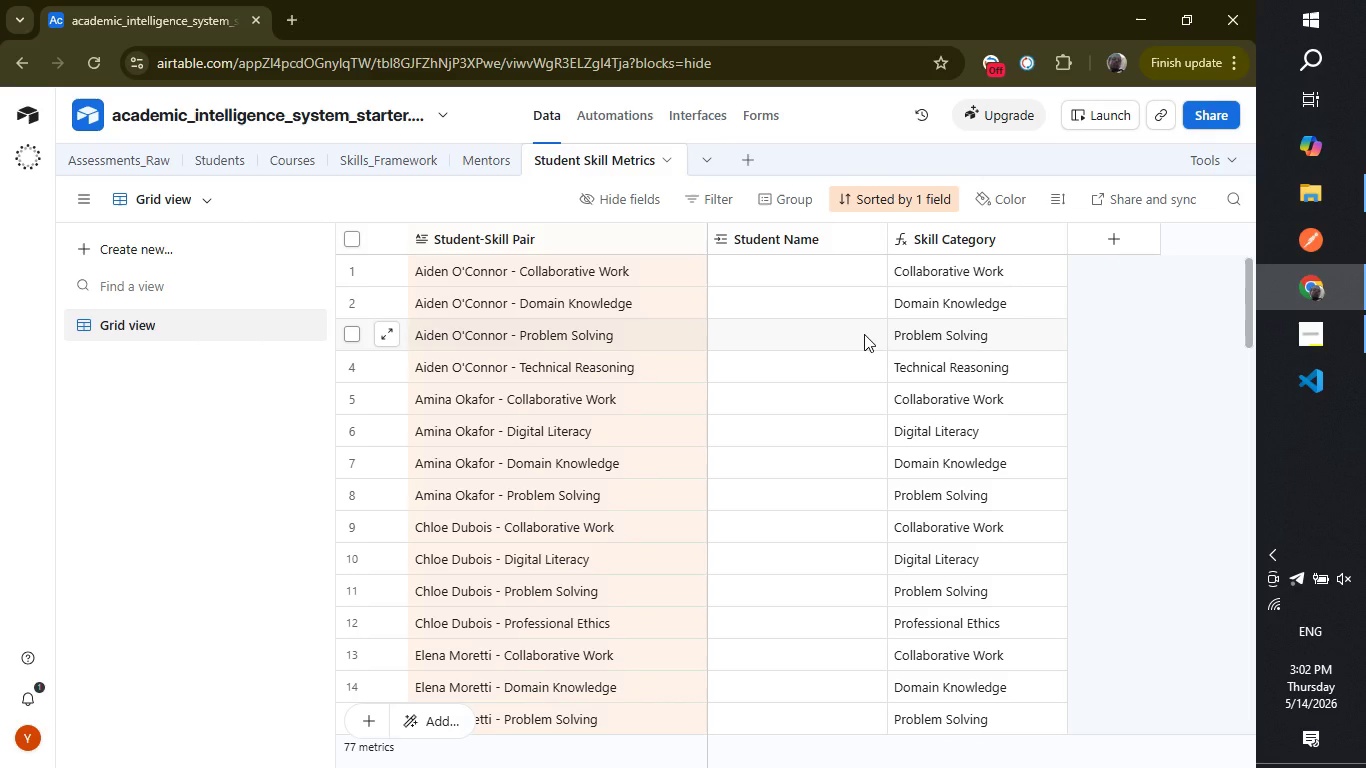 
wait(39.81)
 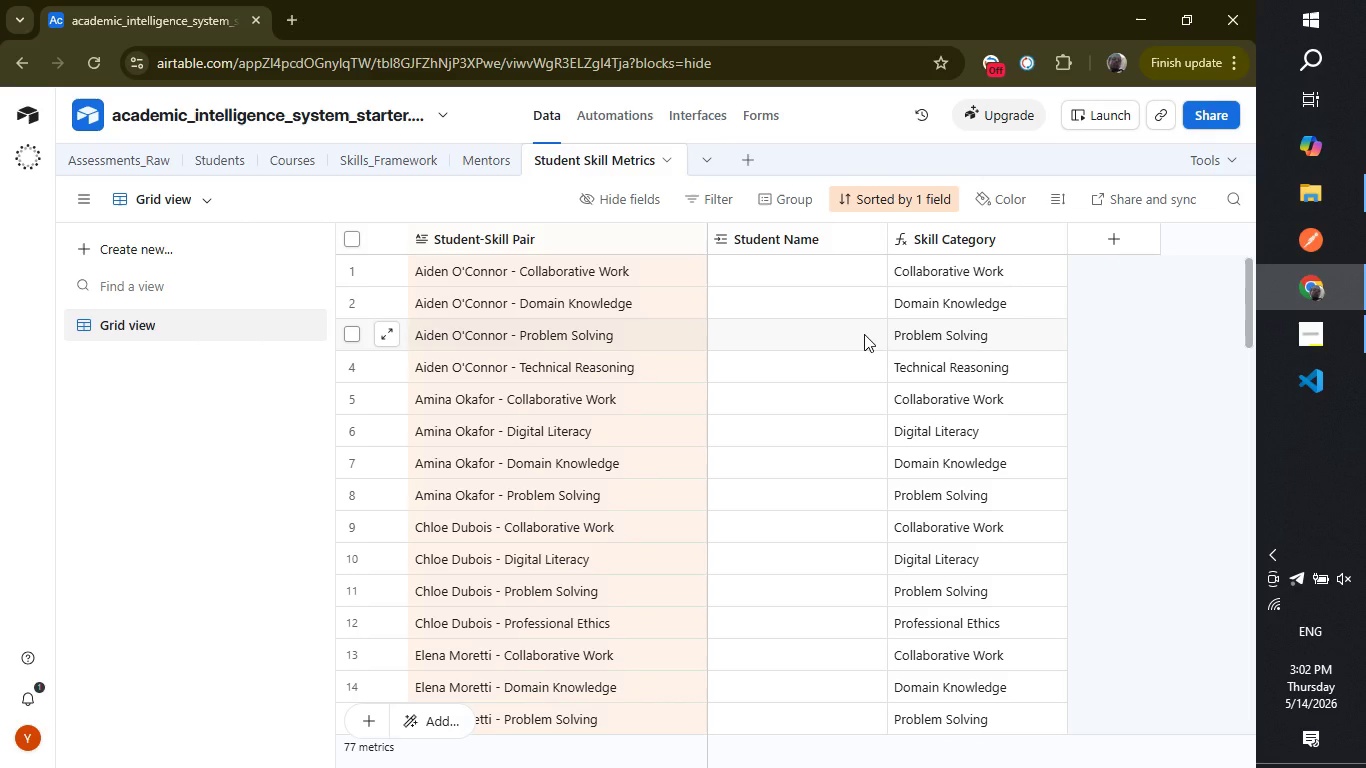 
left_click([143, 161])
 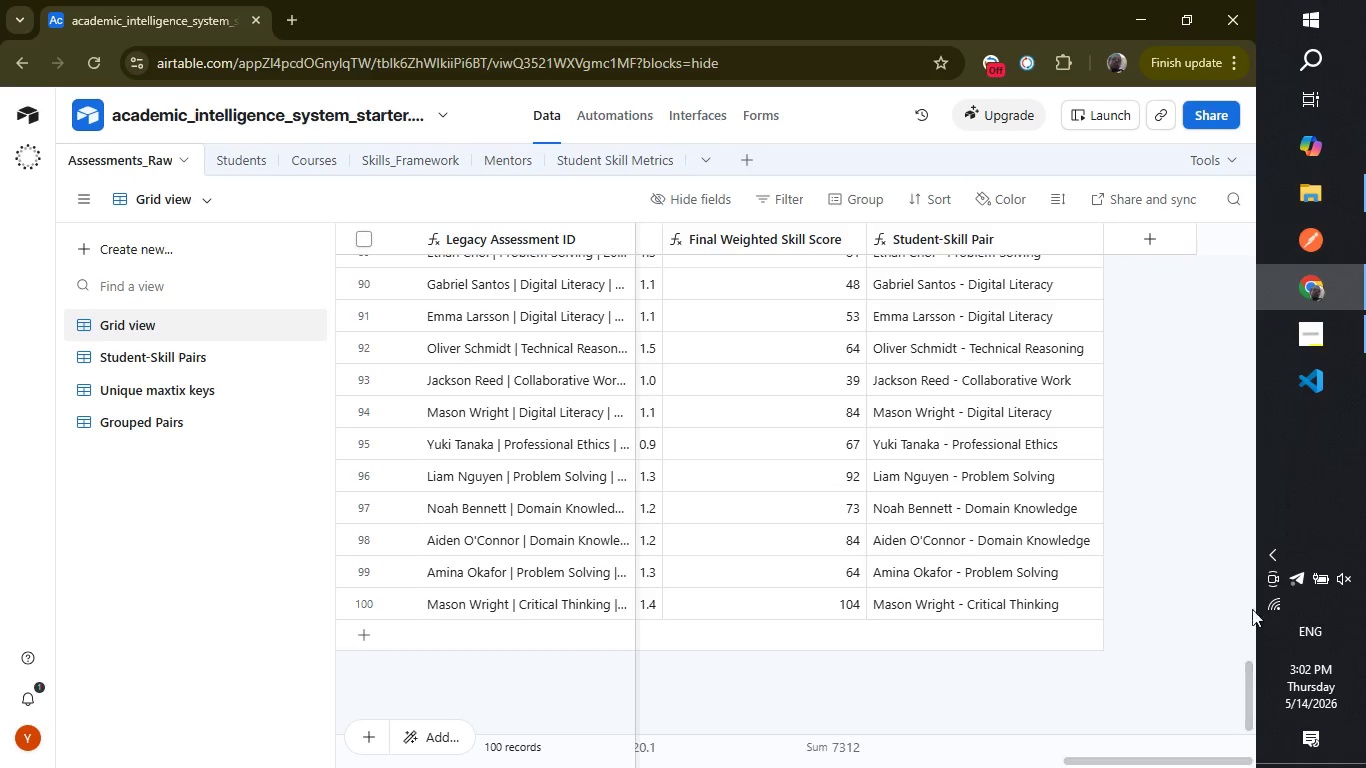 
left_click_drag(start_coordinate=[1251, 698], to_coordinate=[1250, 177])
 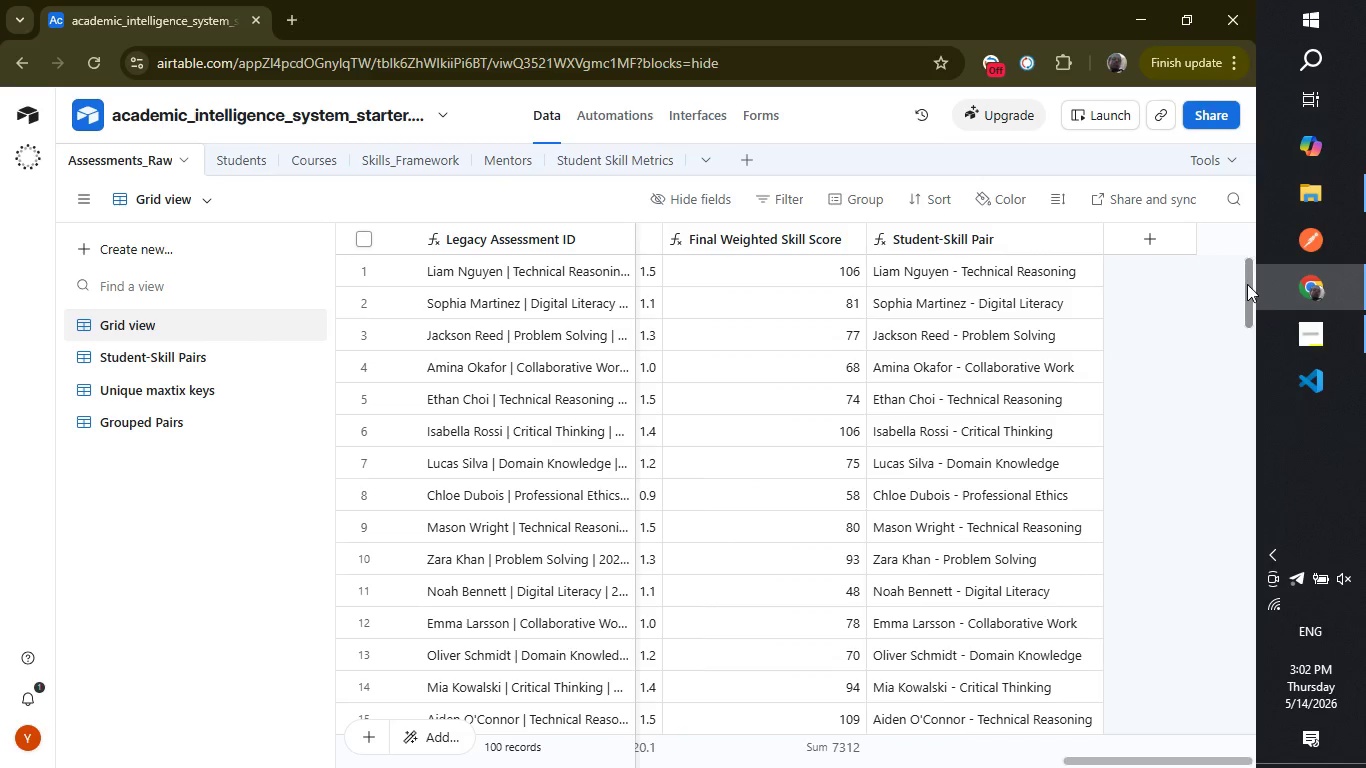 
left_click_drag(start_coordinate=[1247, 284], to_coordinate=[1245, 213])
 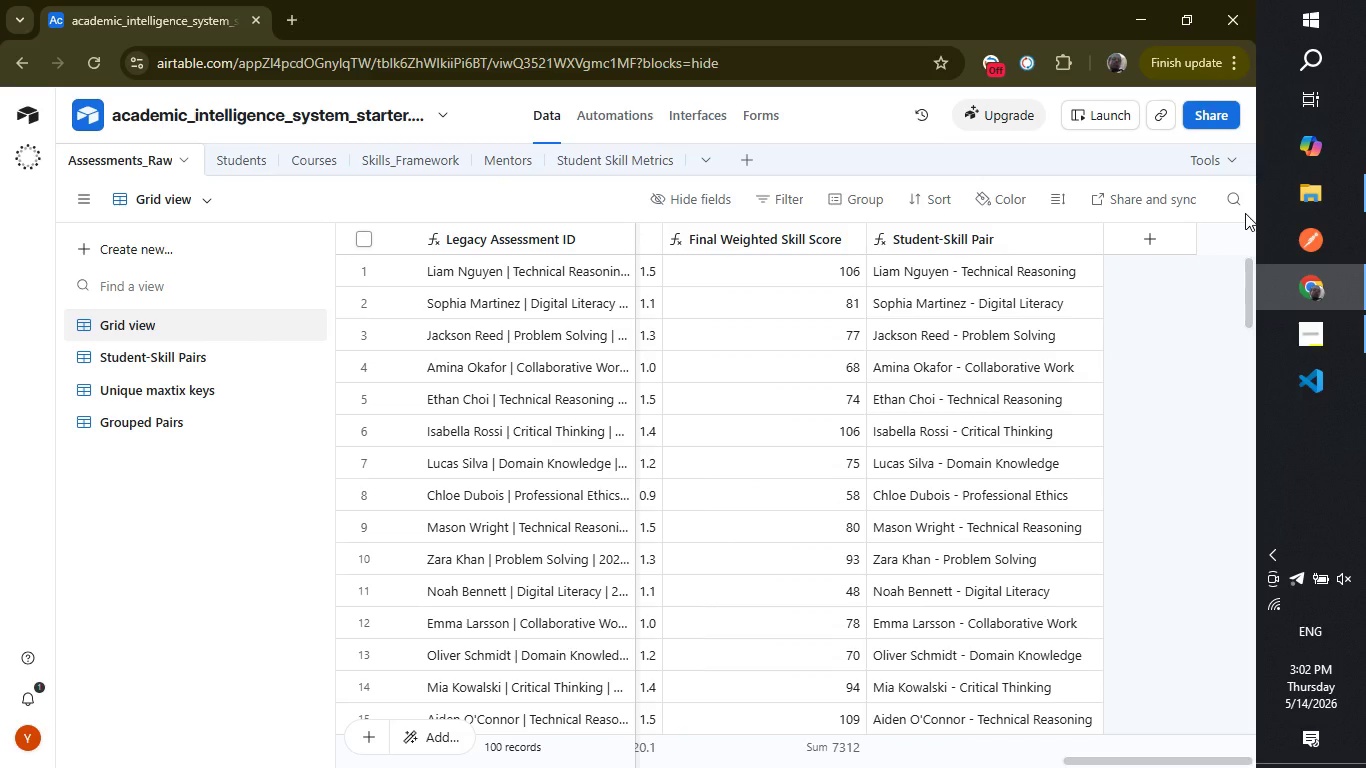 
wait(20.89)
 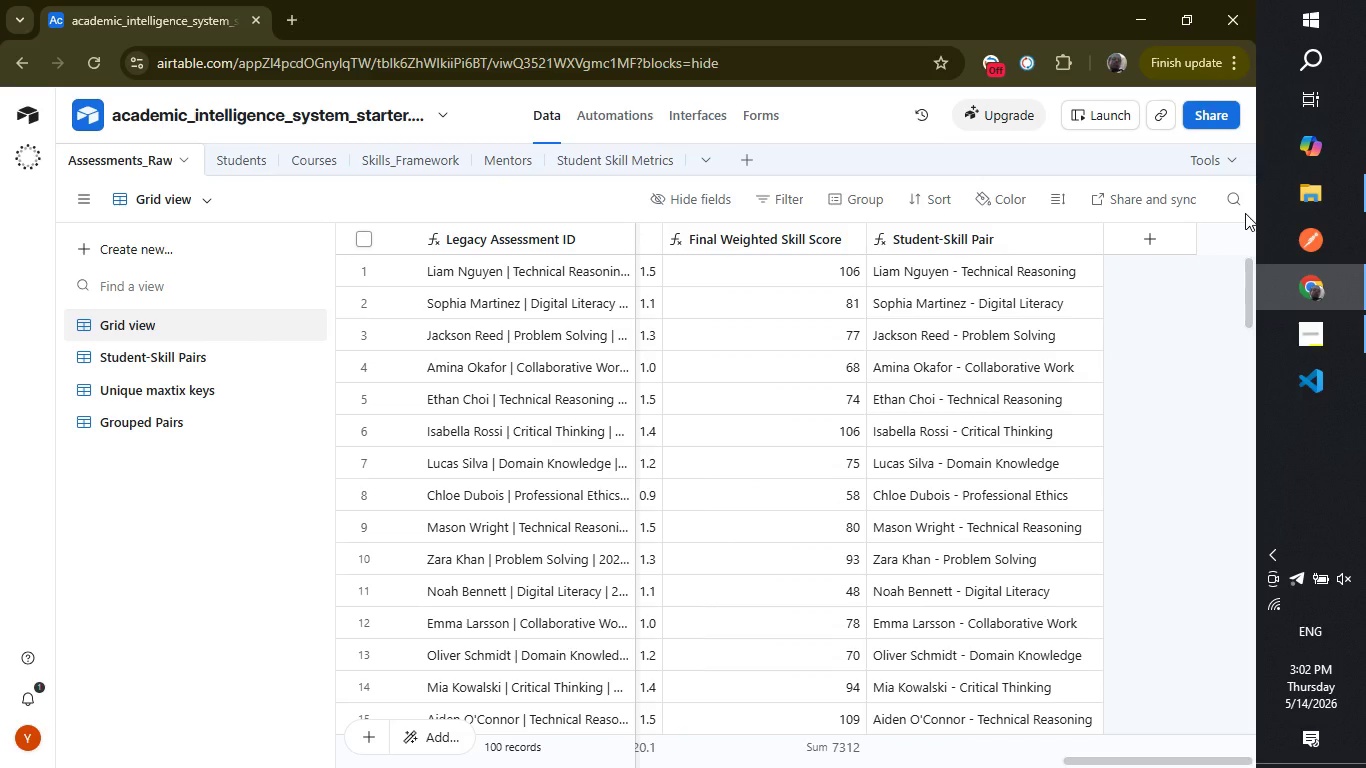 
left_click([223, 151])
 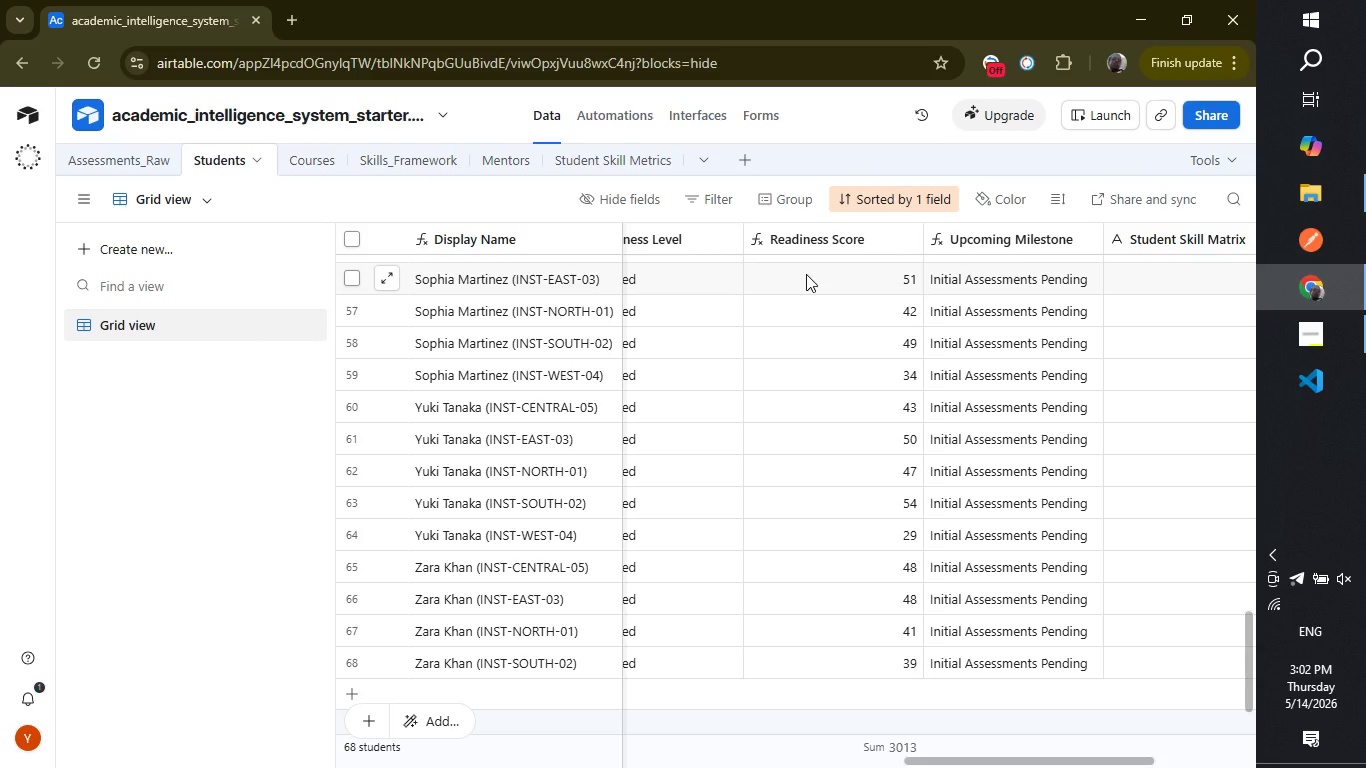 
wait(7.84)
 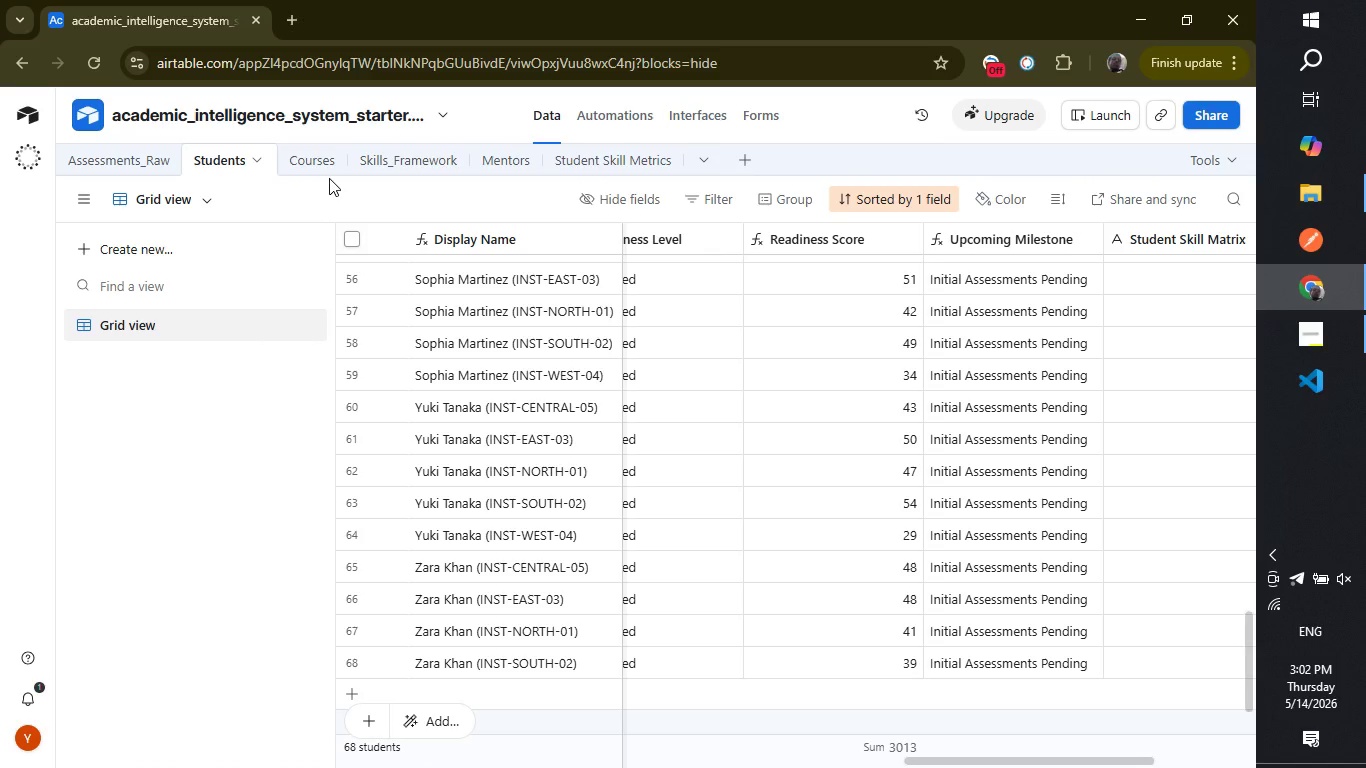 
left_click([629, 151])
 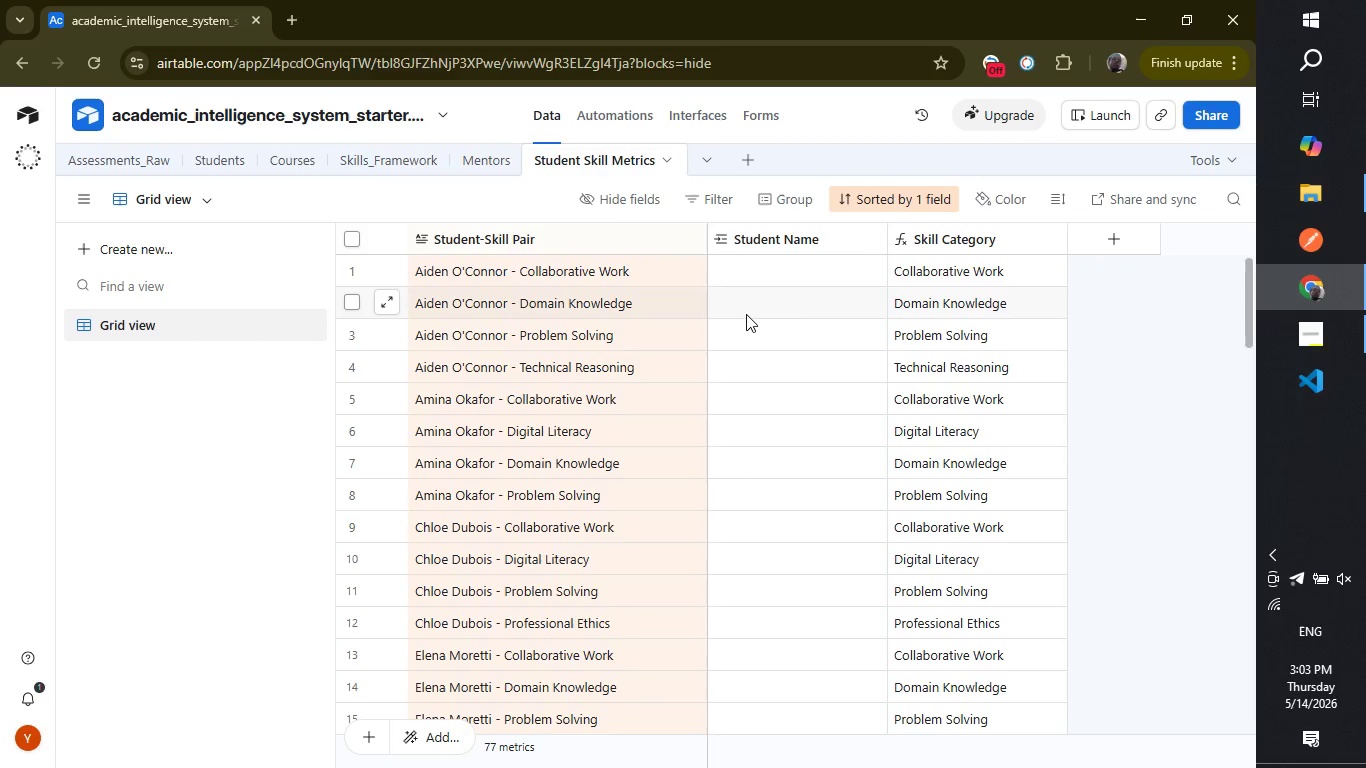 
left_click([760, 271])
 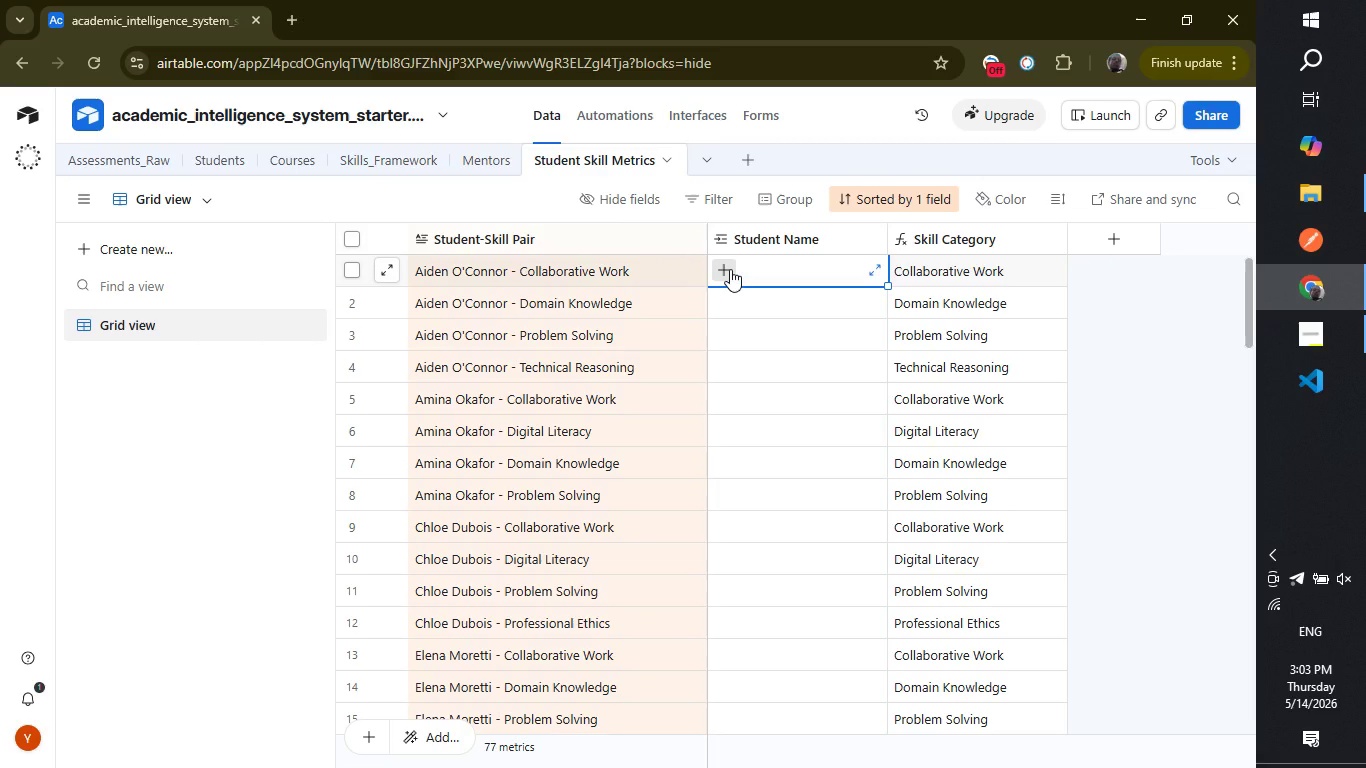 
left_click([730, 269])
 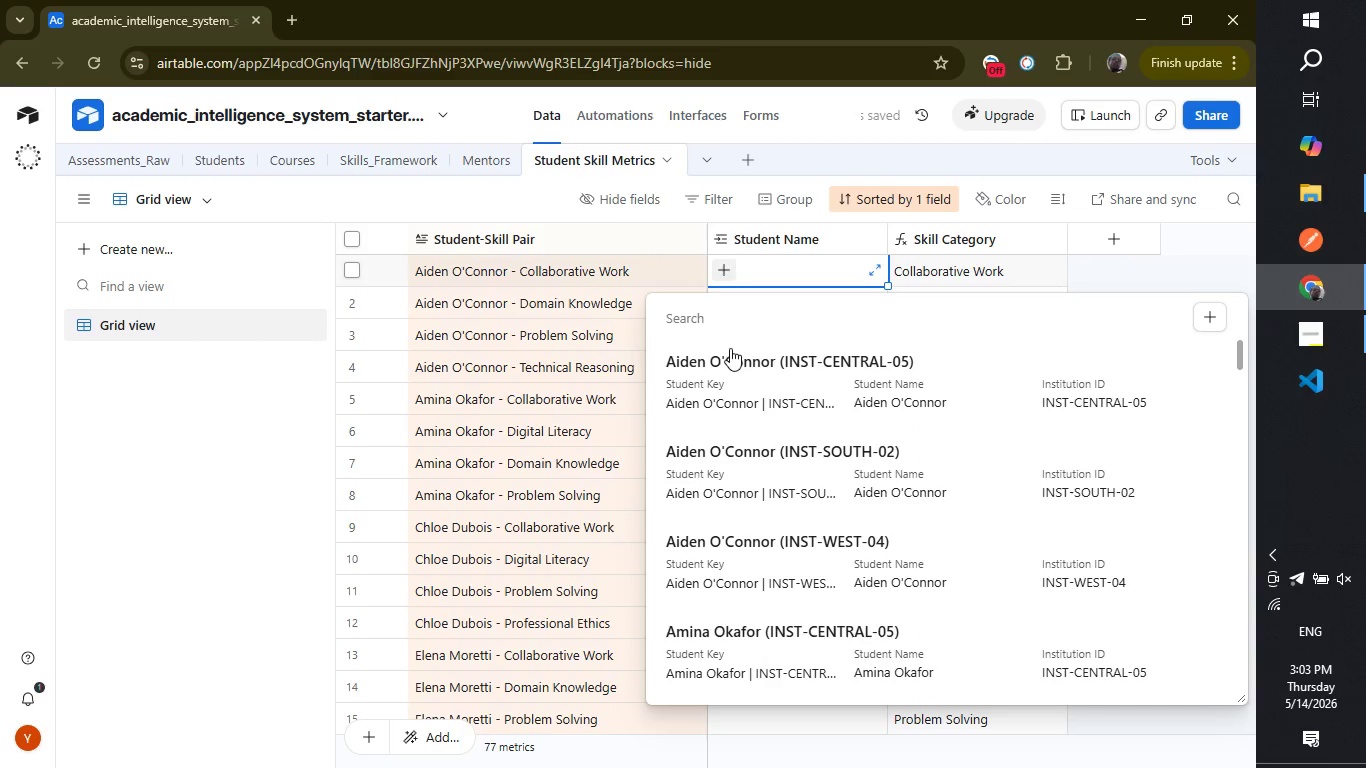 
left_click([728, 383])
 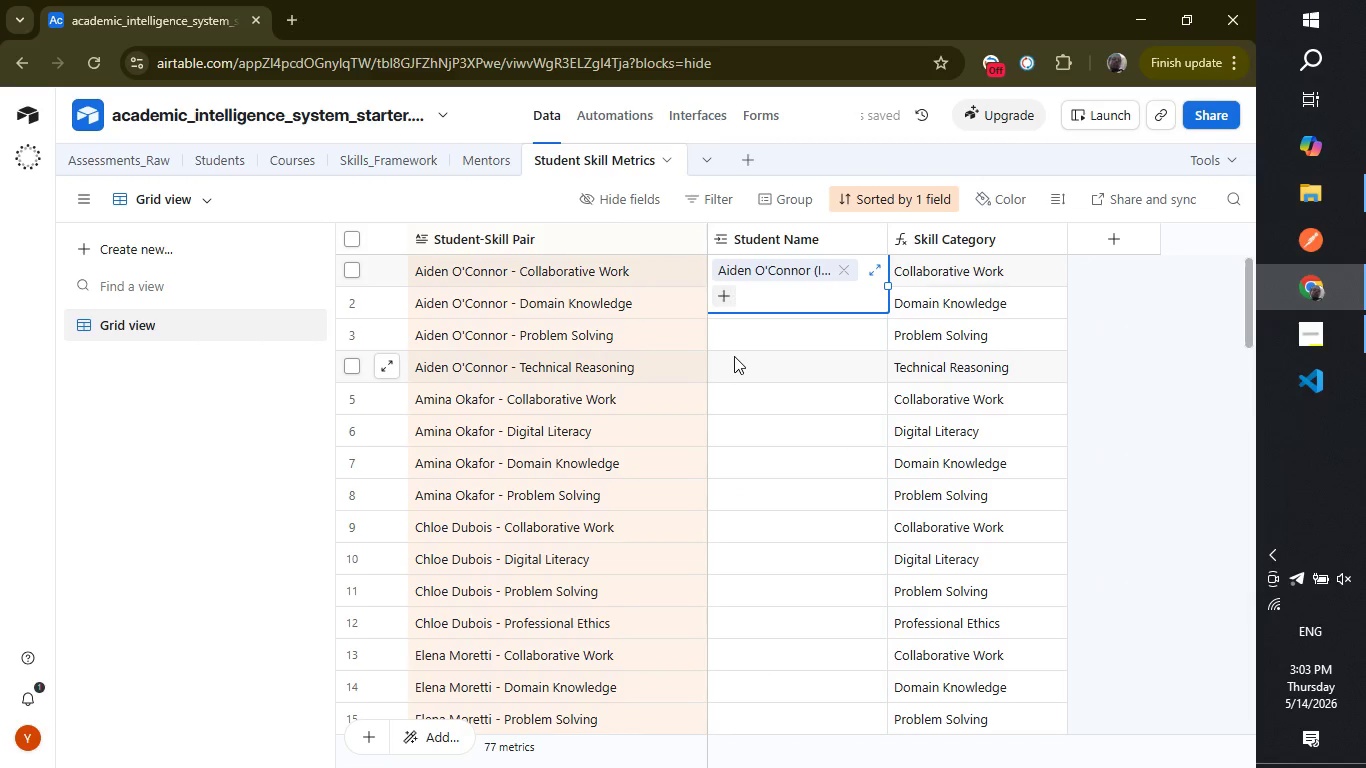 
left_click([735, 356])
 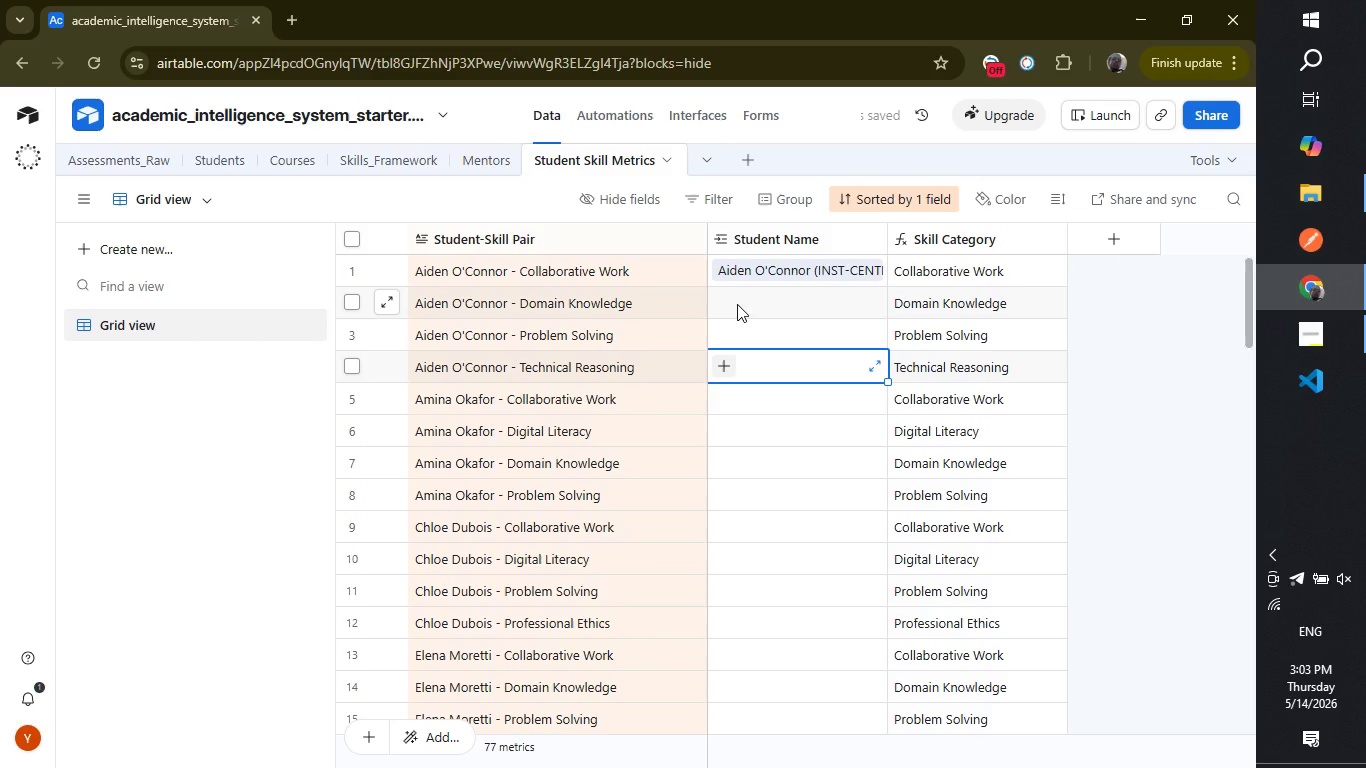 
left_click([737, 304])
 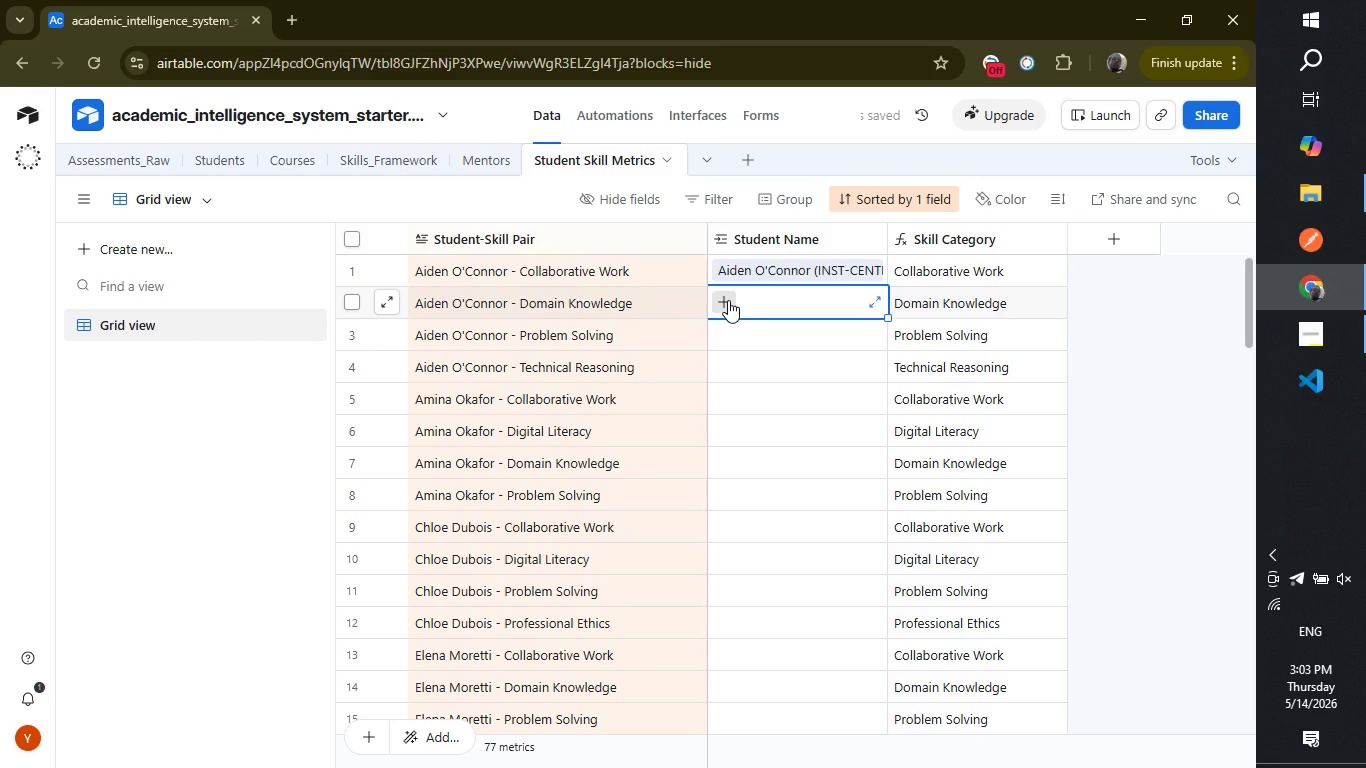 
left_click([728, 300])
 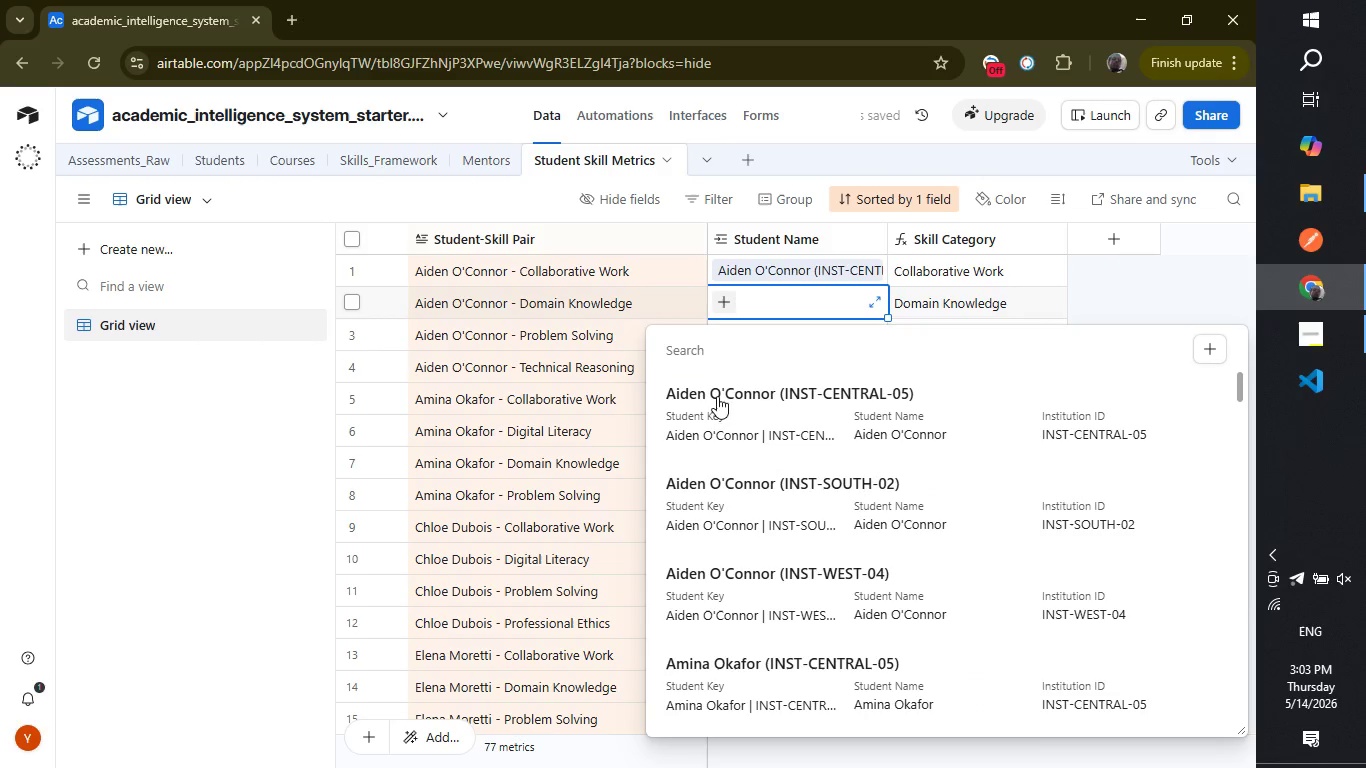 
left_click([717, 411])
 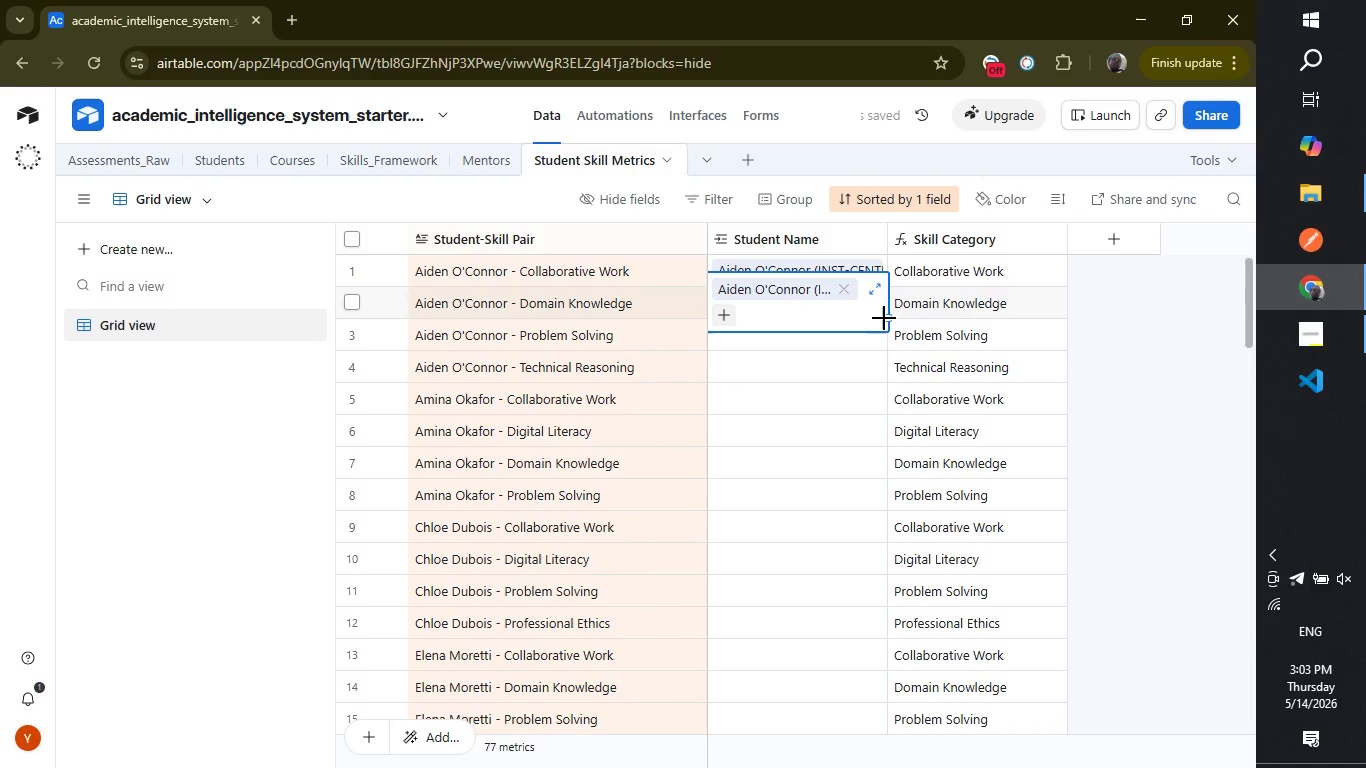 
left_click_drag(start_coordinate=[887, 316], to_coordinate=[882, 344])
 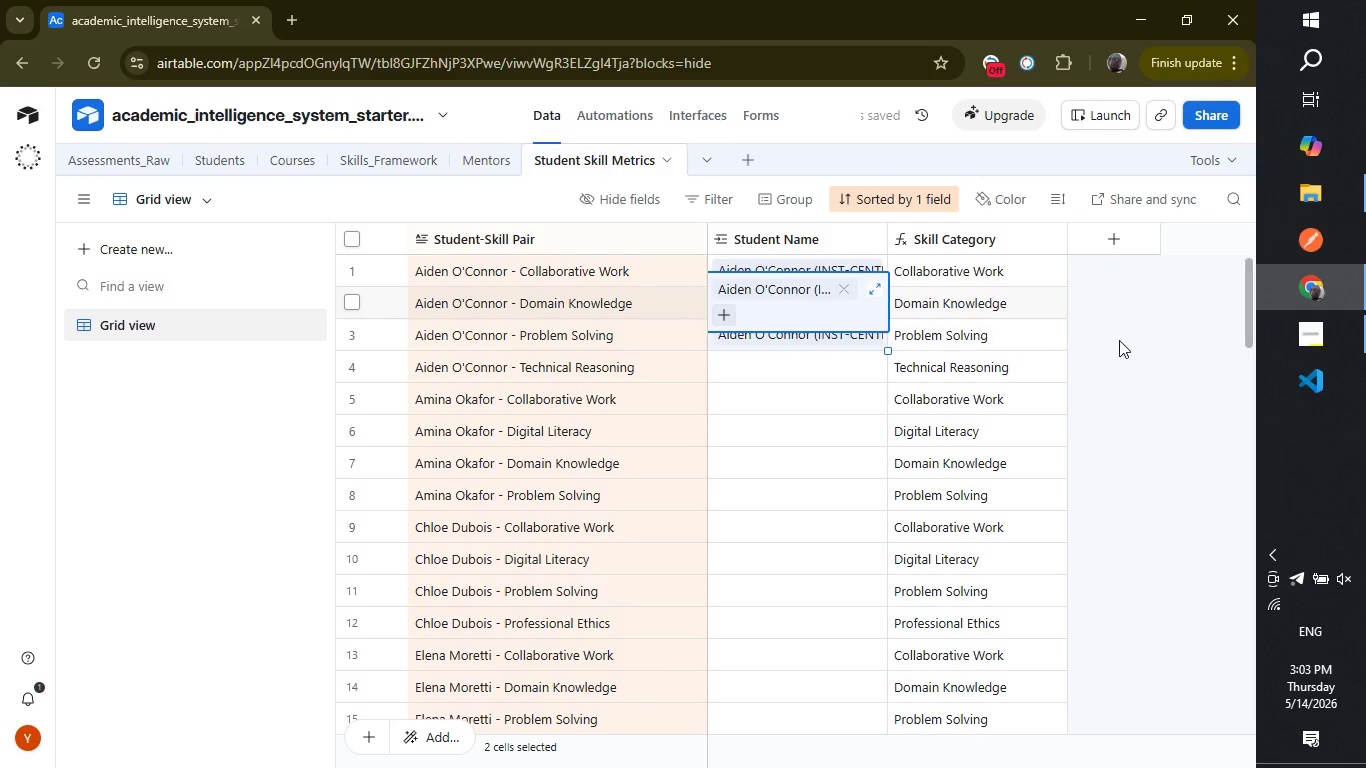 
left_click([1119, 340])
 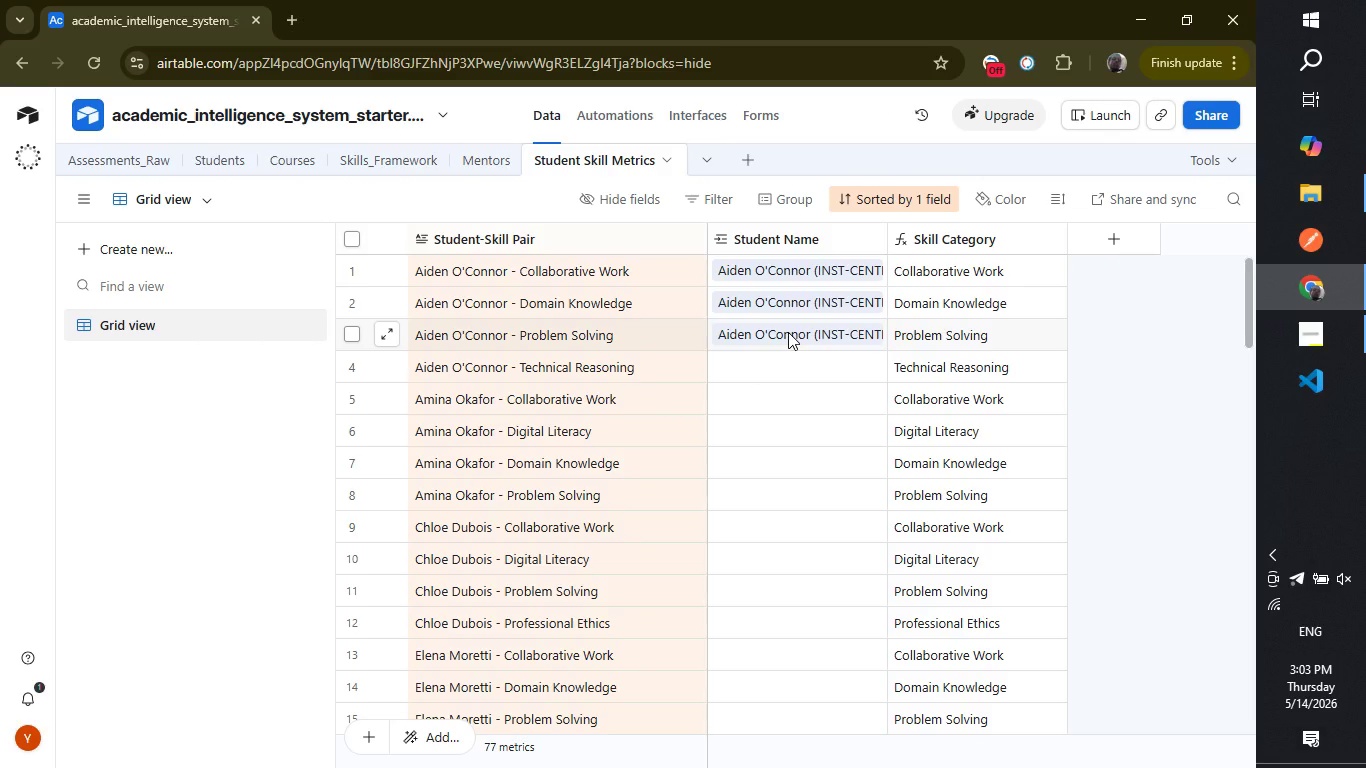 
wait(7.3)
 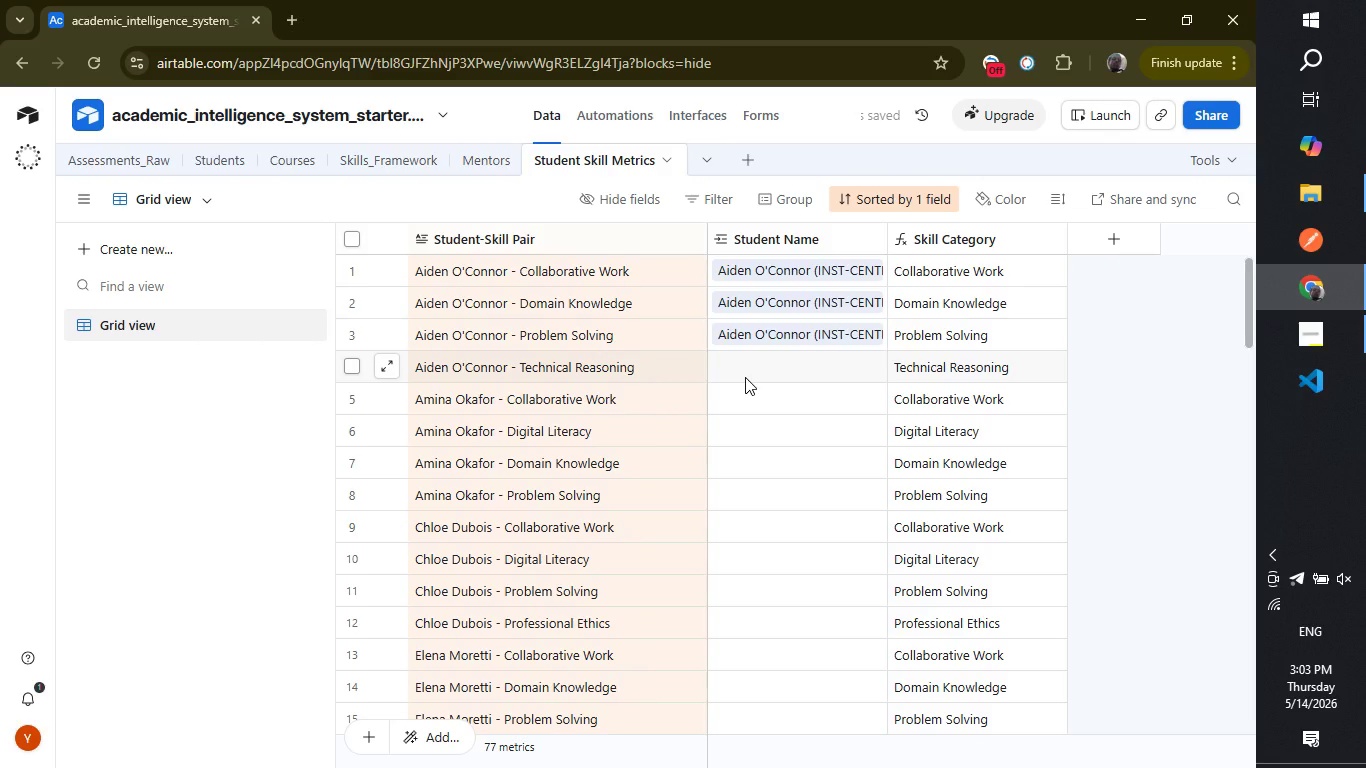 
left_click([839, 340])
 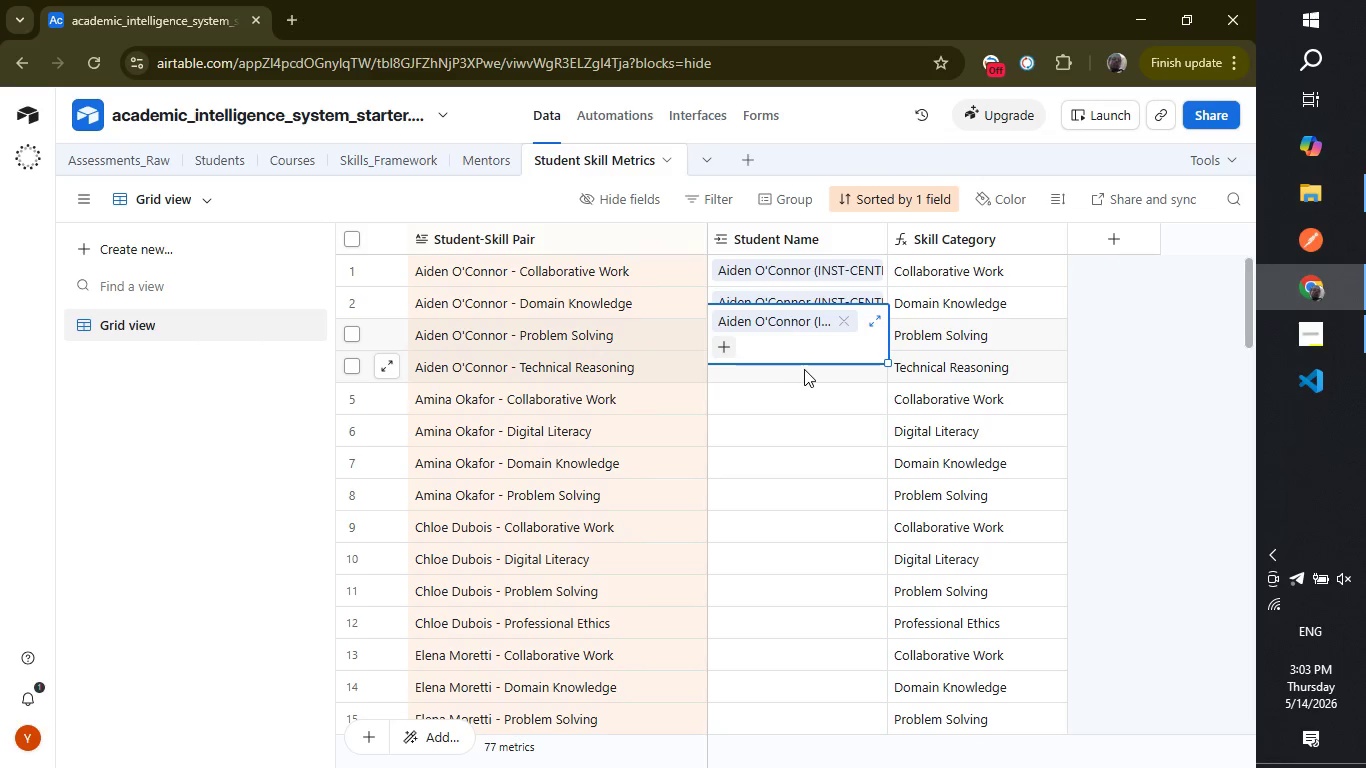 
left_click([804, 369])
 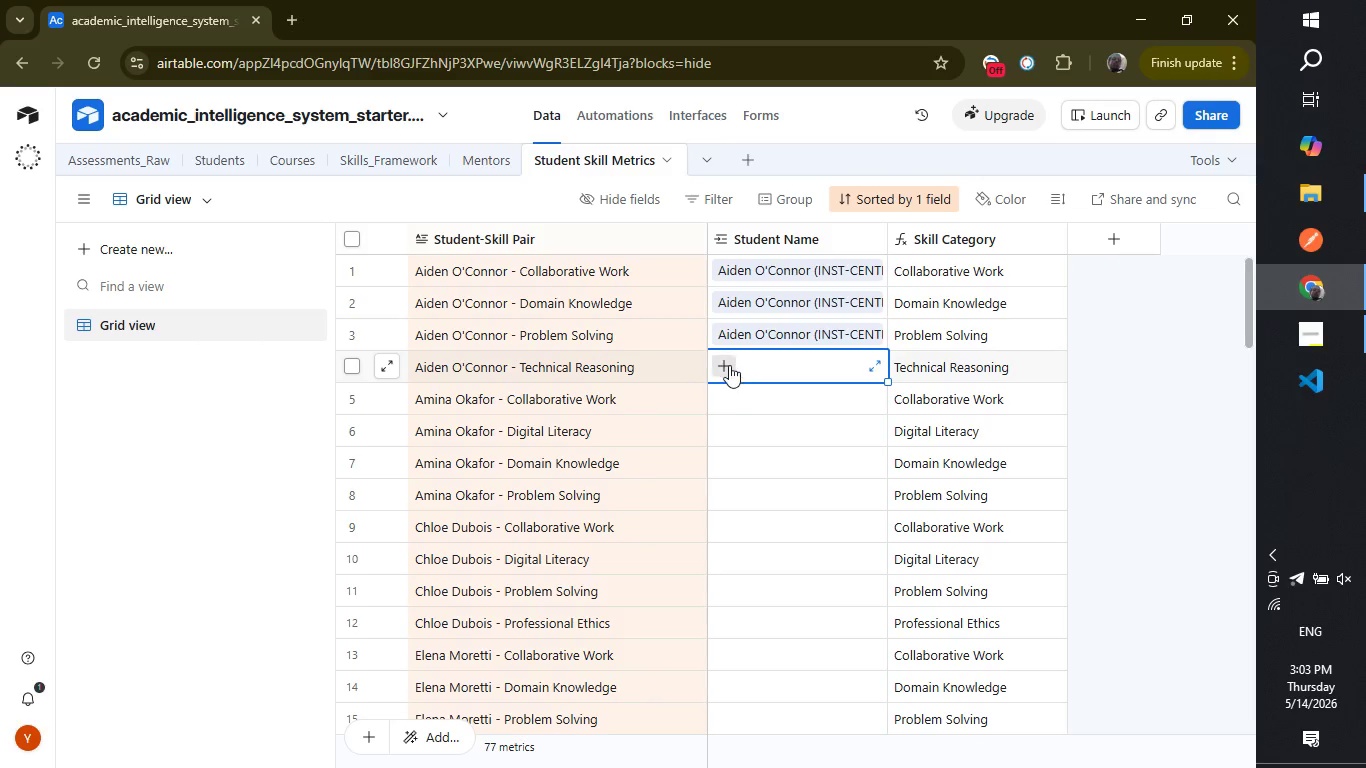 
left_click([728, 365])
 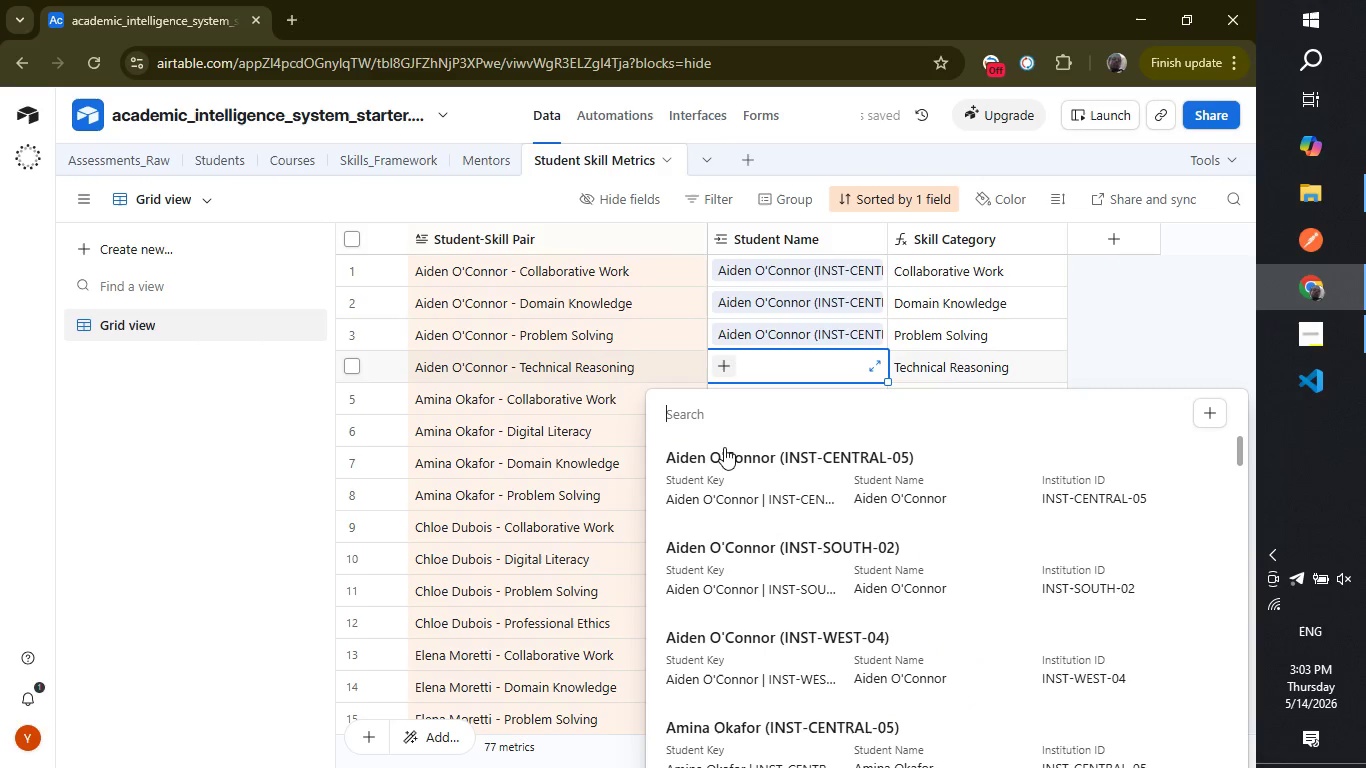 
left_click([724, 476])
 